 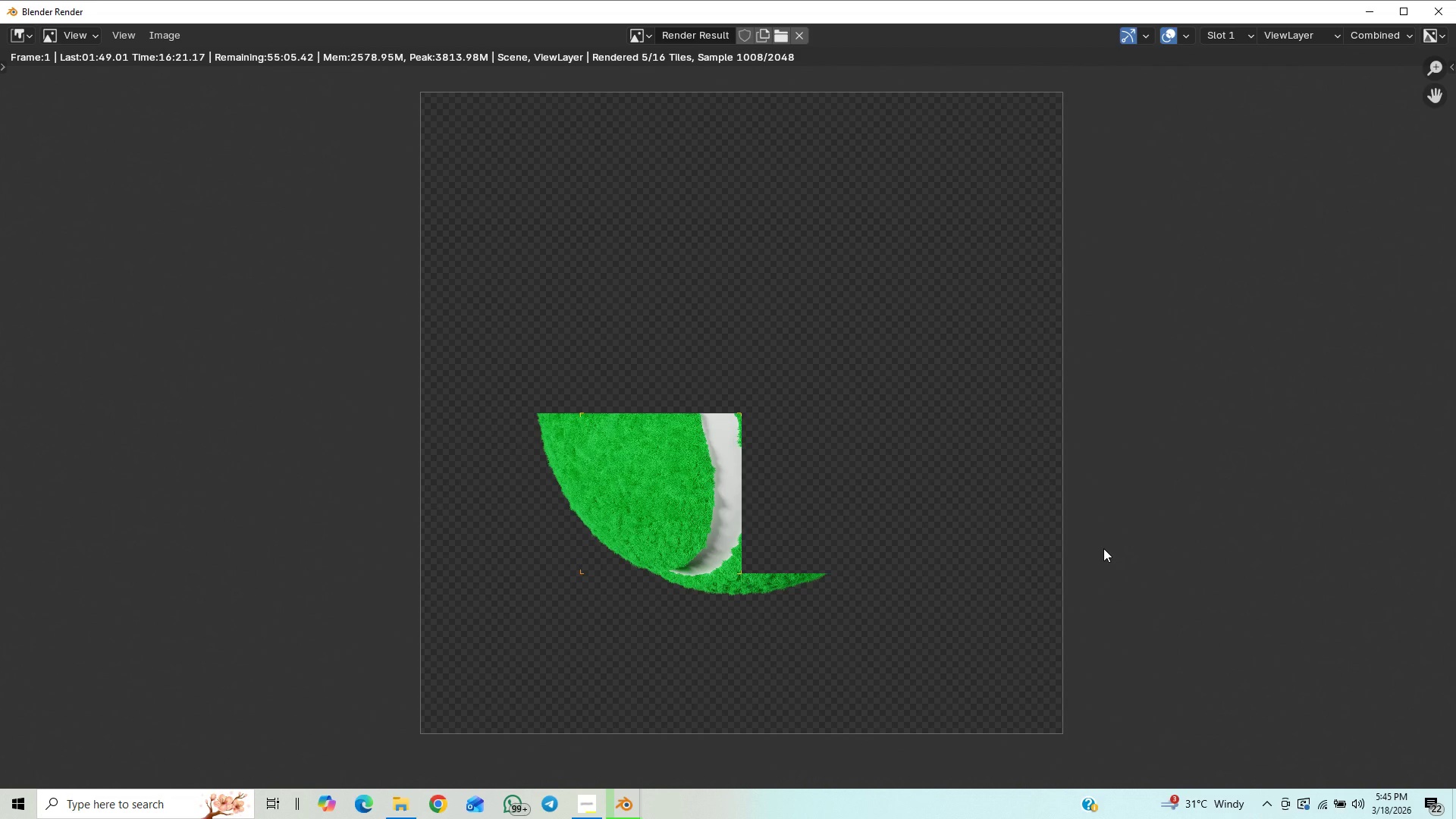 
scroll: coordinate [960, 419], scroll_direction: none, amount: 0.0
 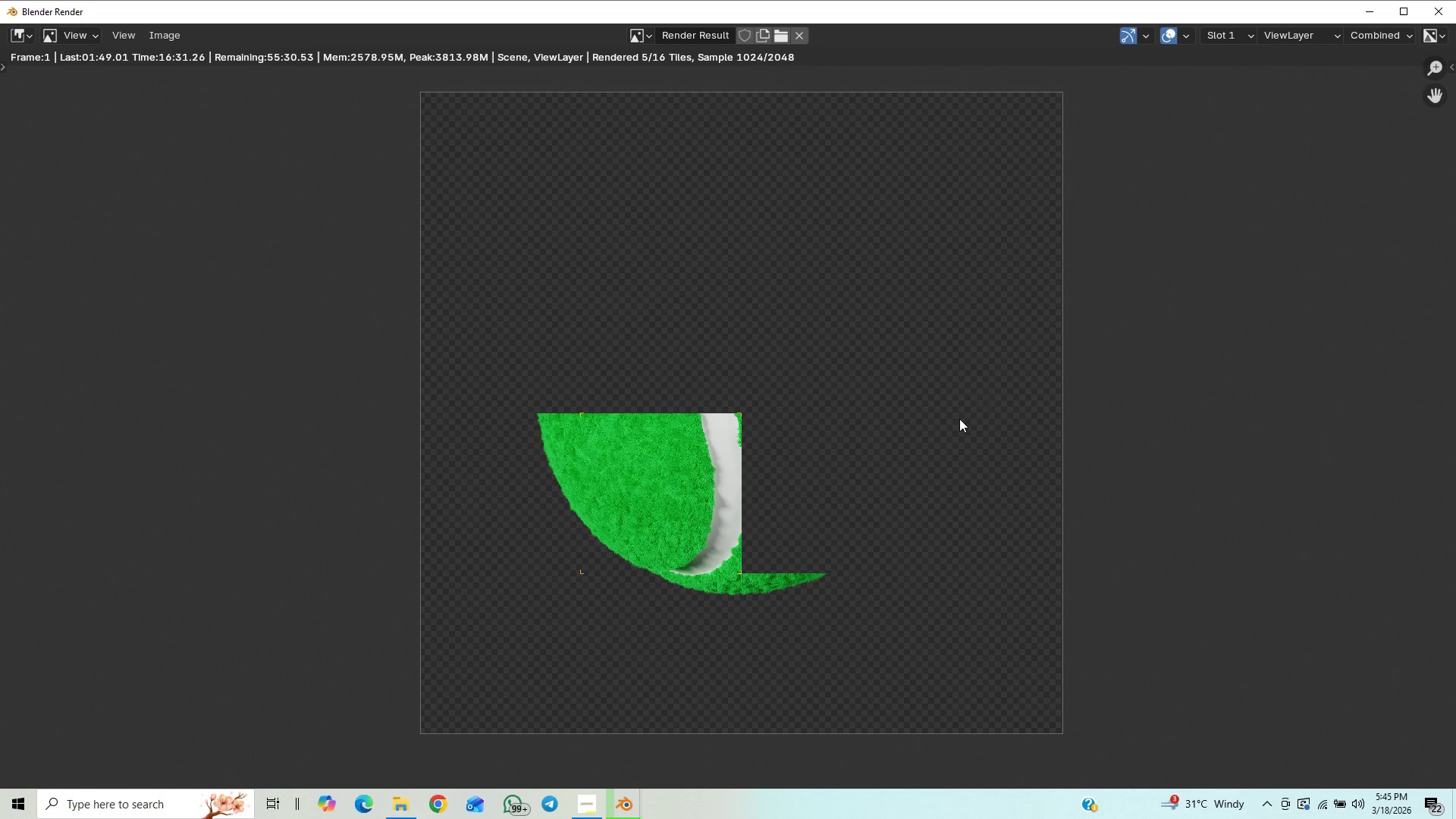 
wait(9.59)
 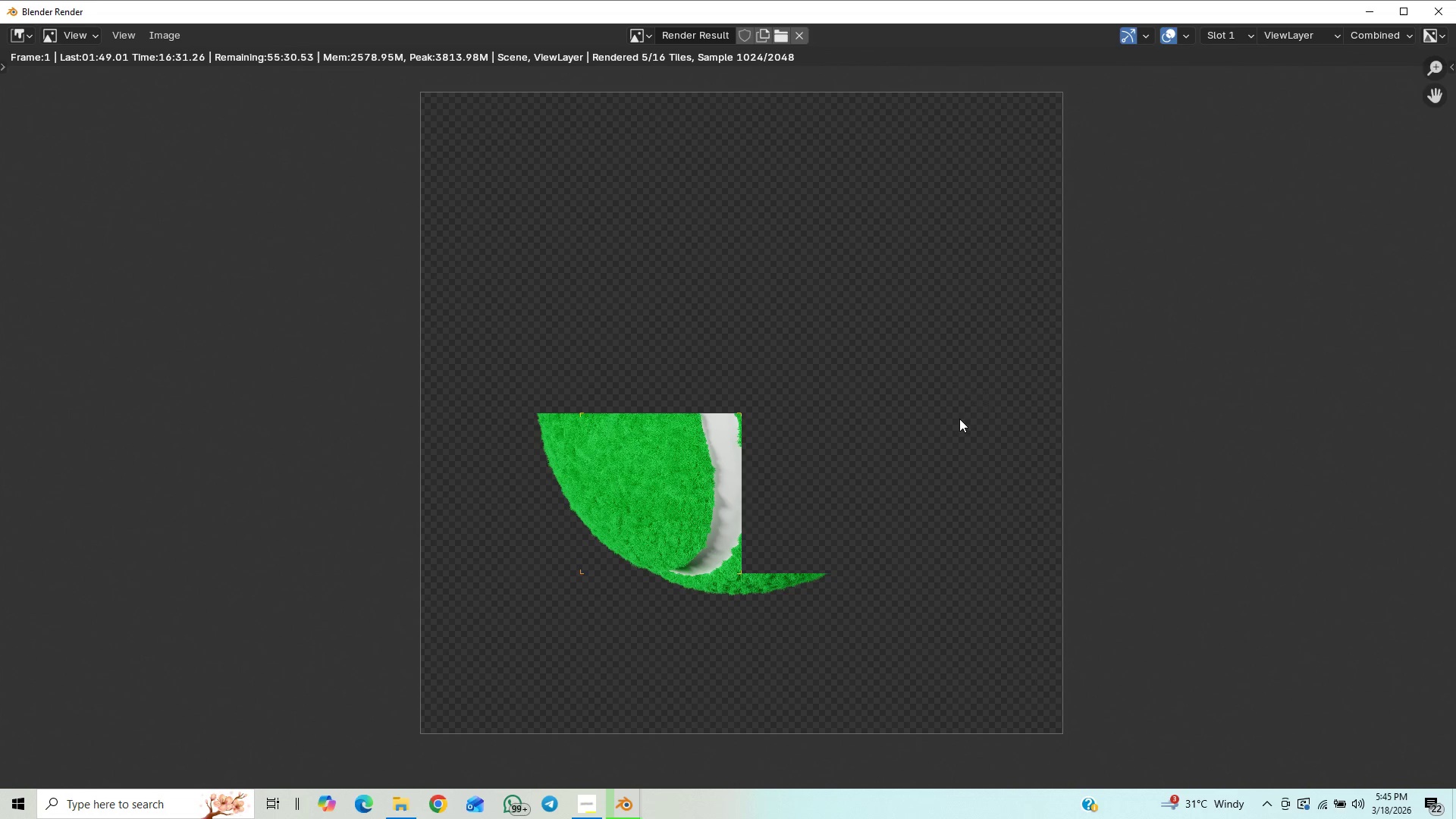 
scroll: coordinate [1058, 490], scroll_direction: down, amount: 1.0
 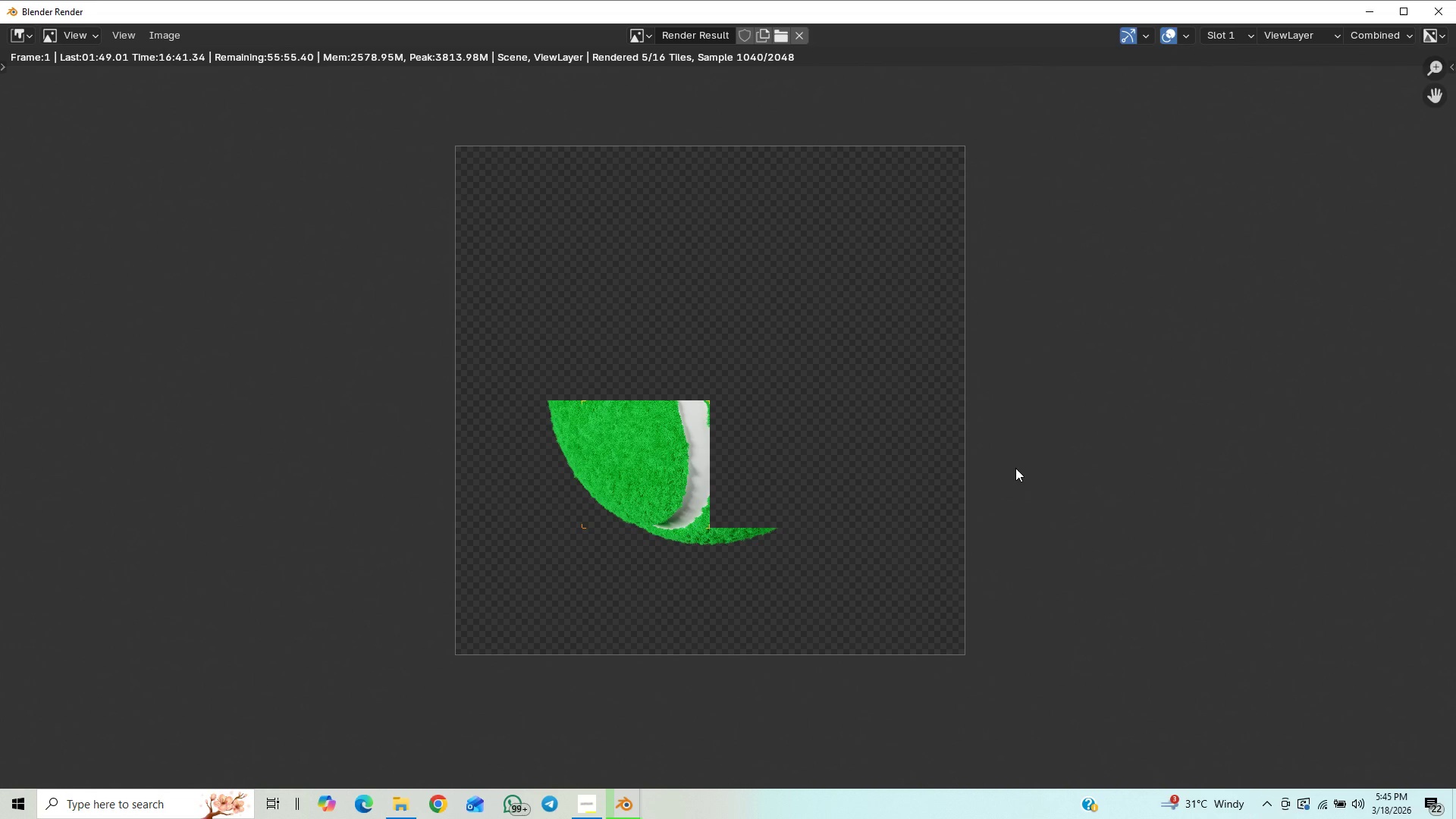 
wait(5.05)
 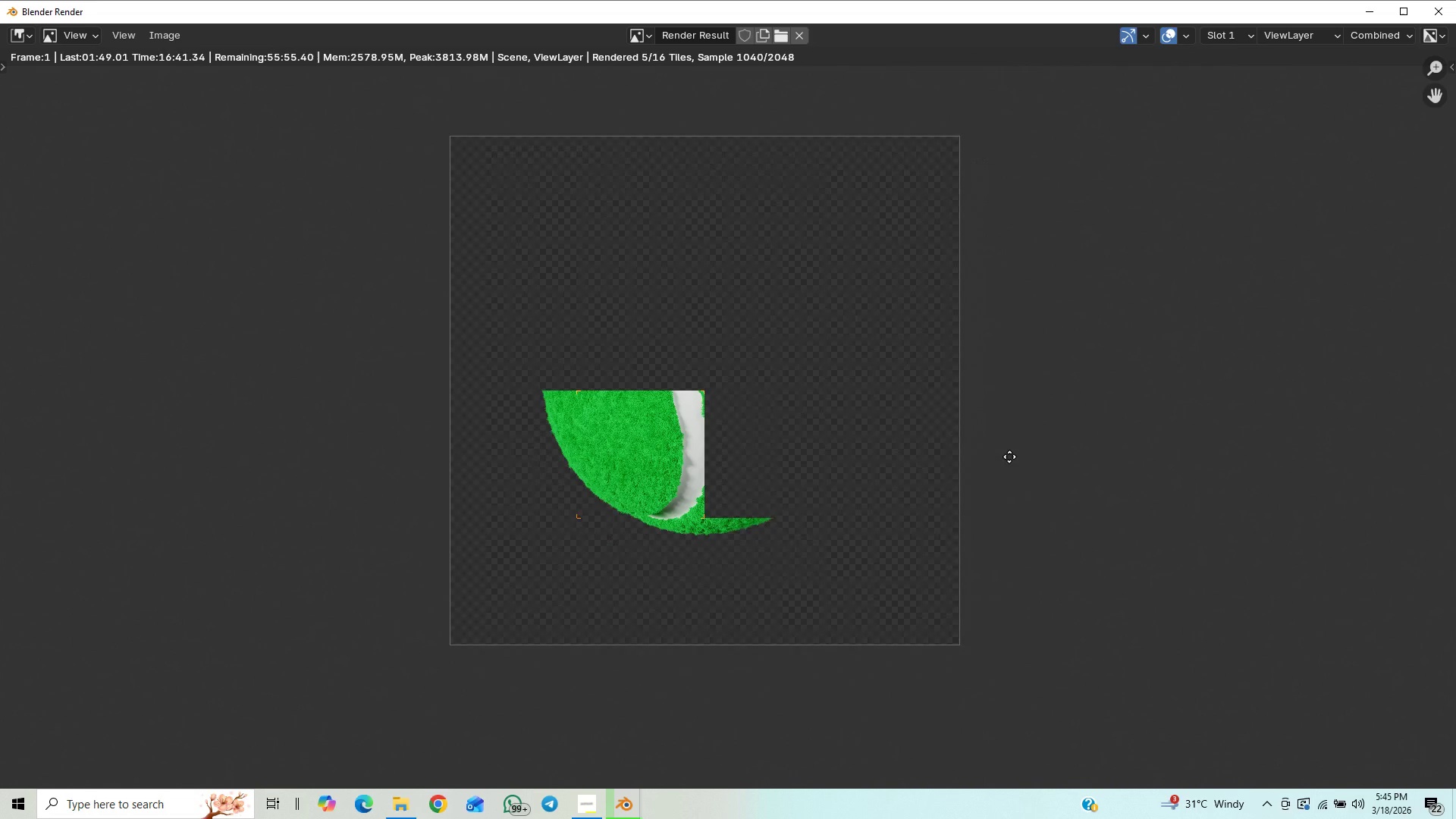 
scroll: coordinate [1015, 468], scroll_direction: down, amount: 23.0
 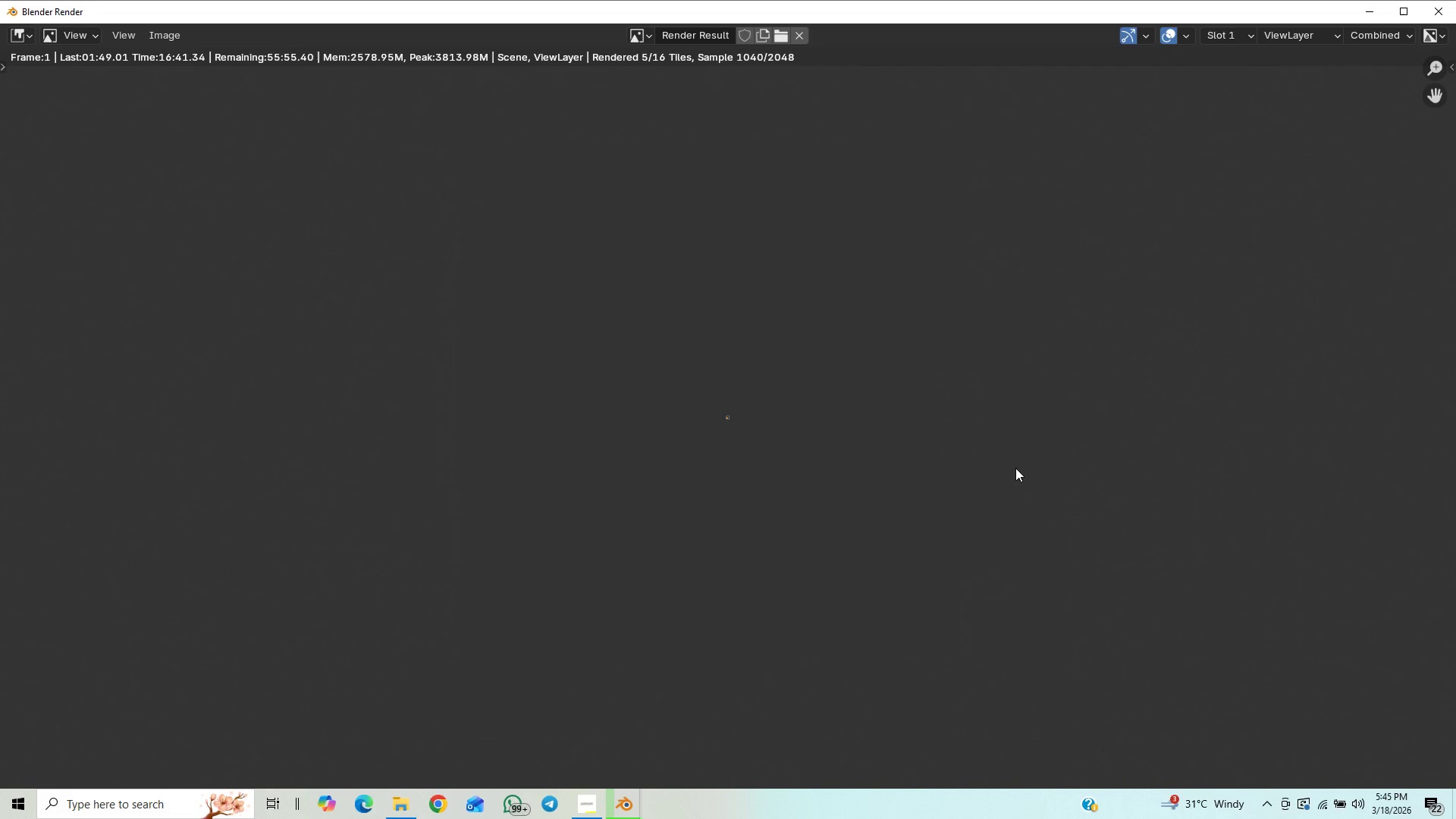 
scroll: coordinate [1018, 466], scroll_direction: up, amount: 21.0
 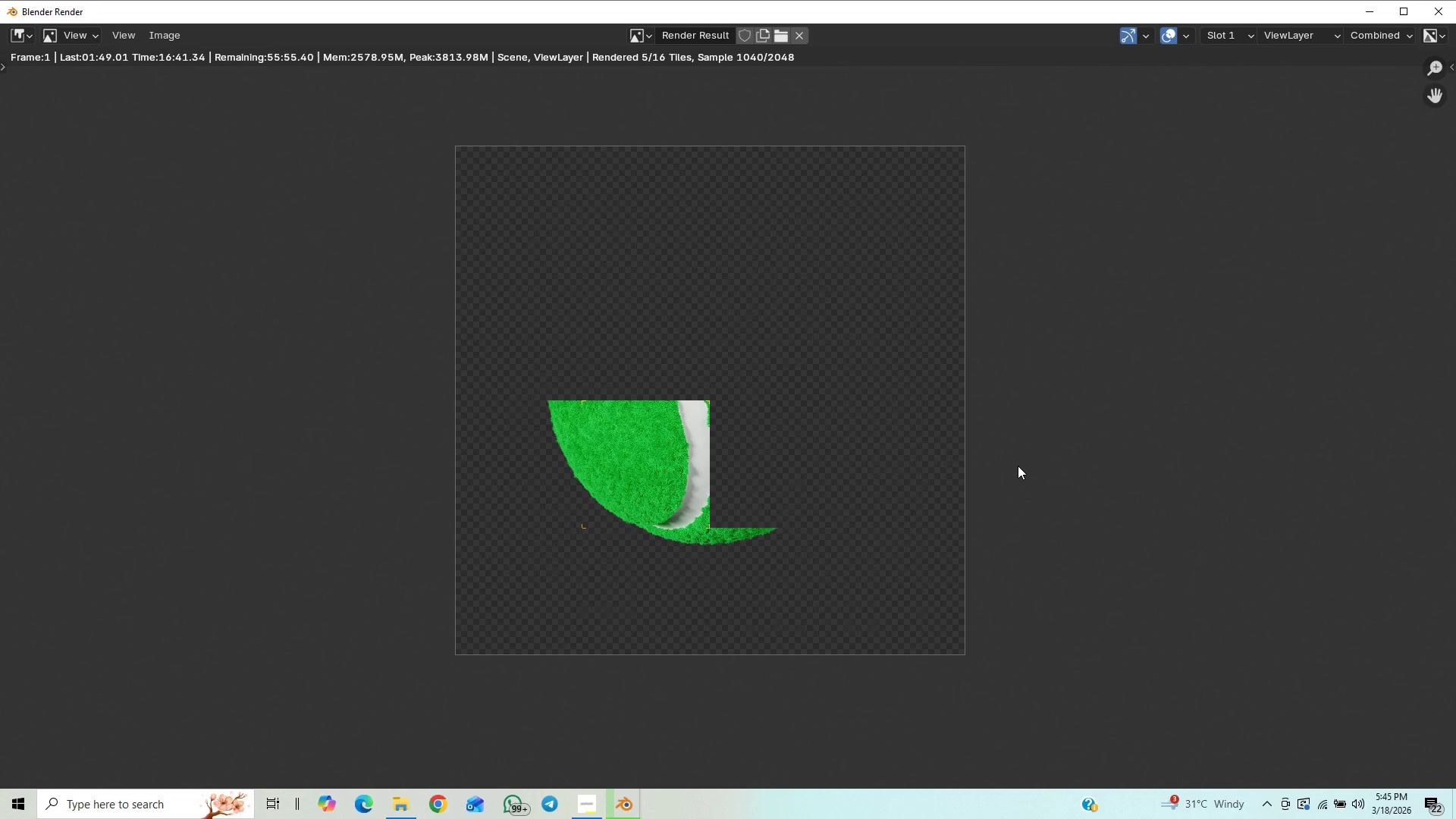 
scroll: coordinate [1020, 496], scroll_direction: none, amount: 0.0
 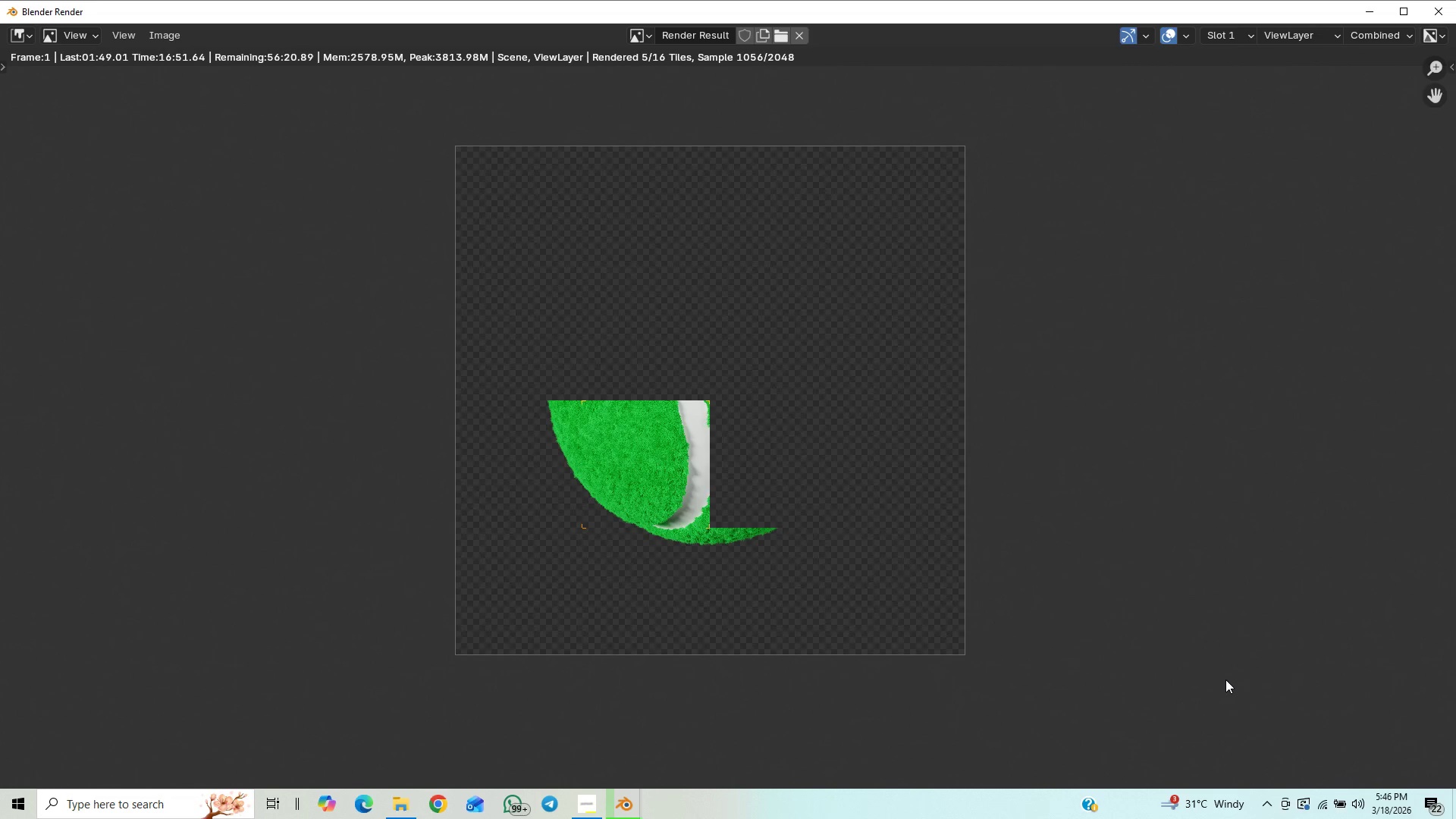 
wait(11.61)
 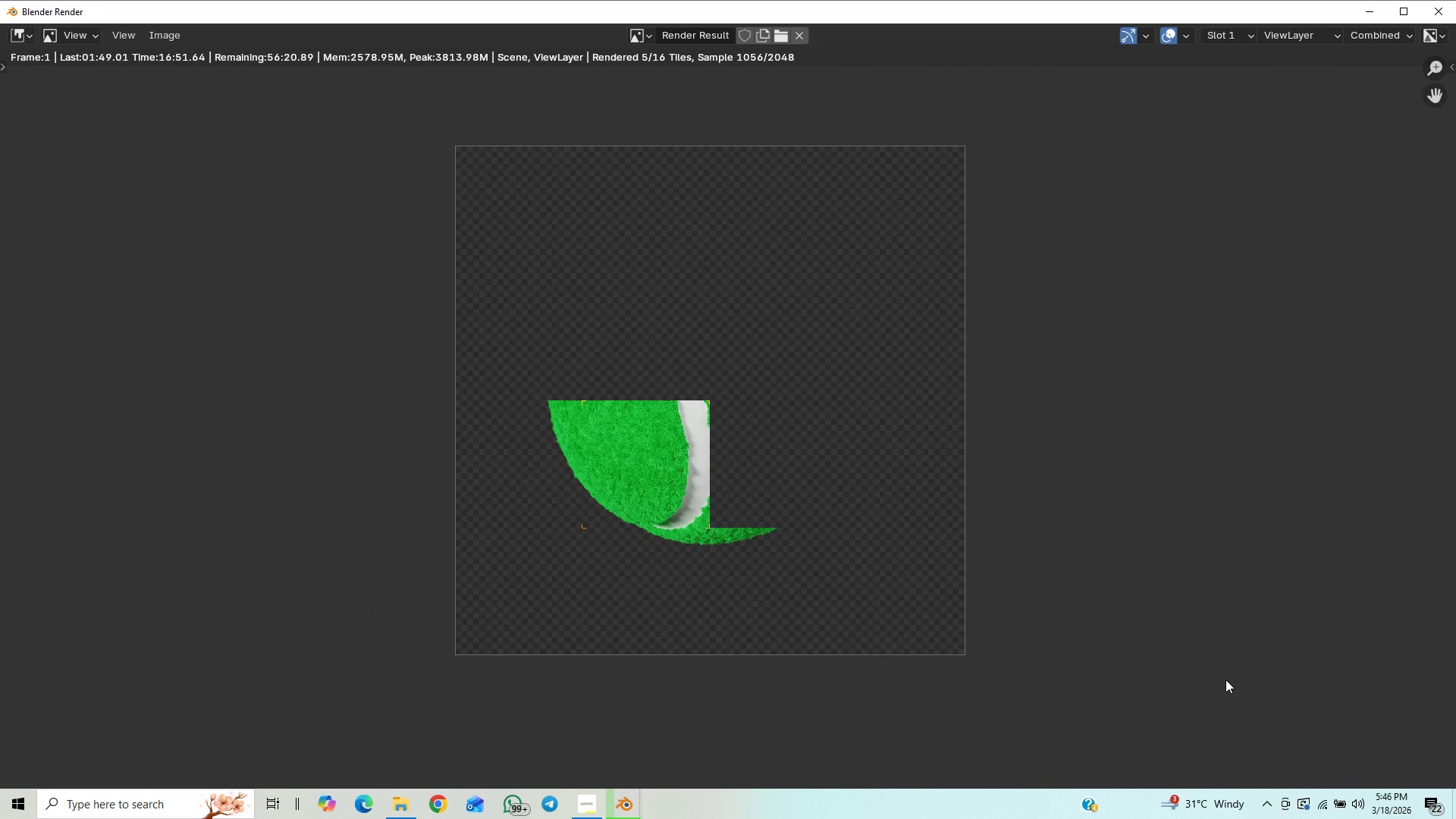 
scroll: coordinate [1078, 560], scroll_direction: down, amount: 1.0
 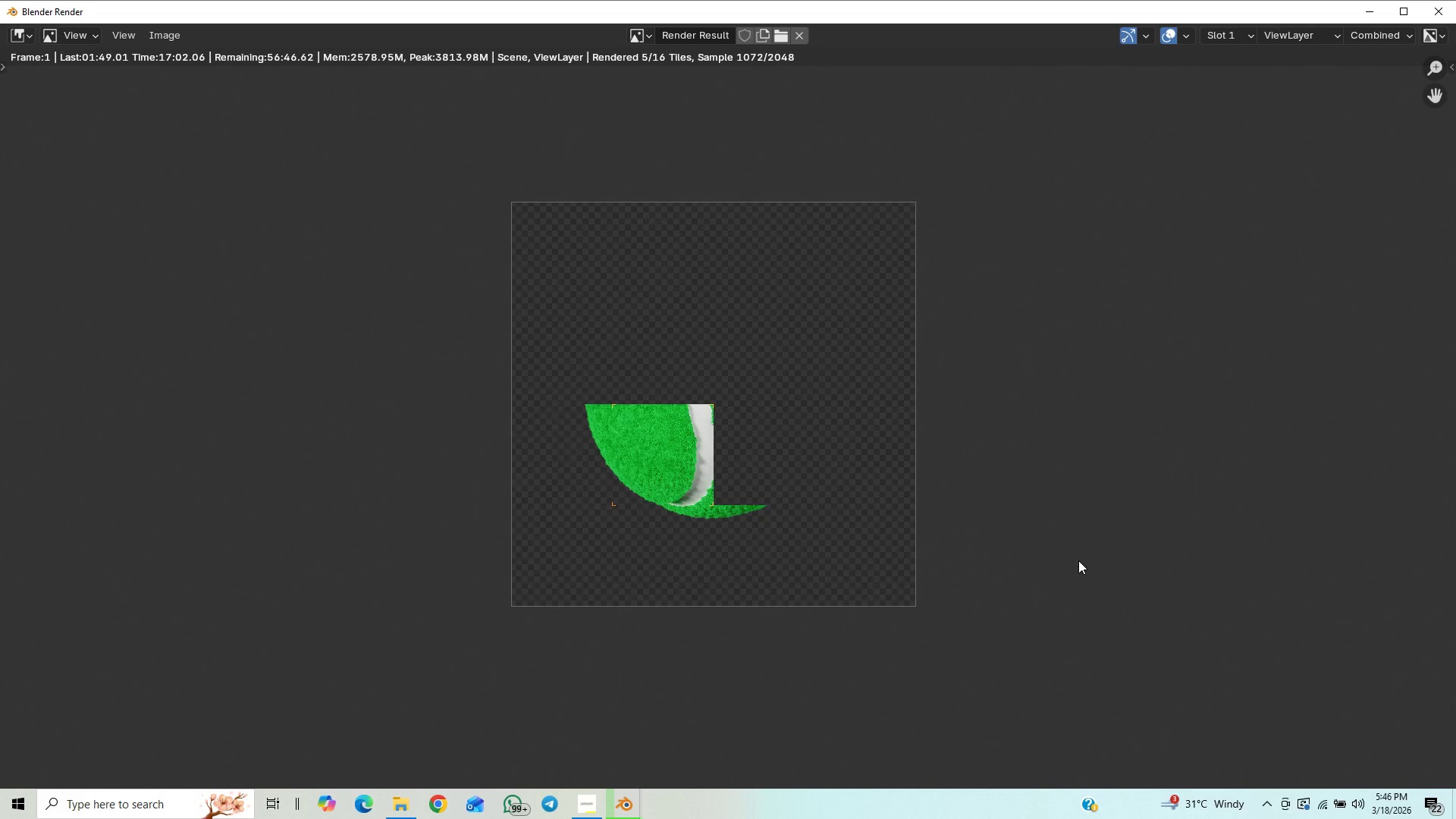 
scroll: coordinate [1078, 560], scroll_direction: up, amount: 1.0
 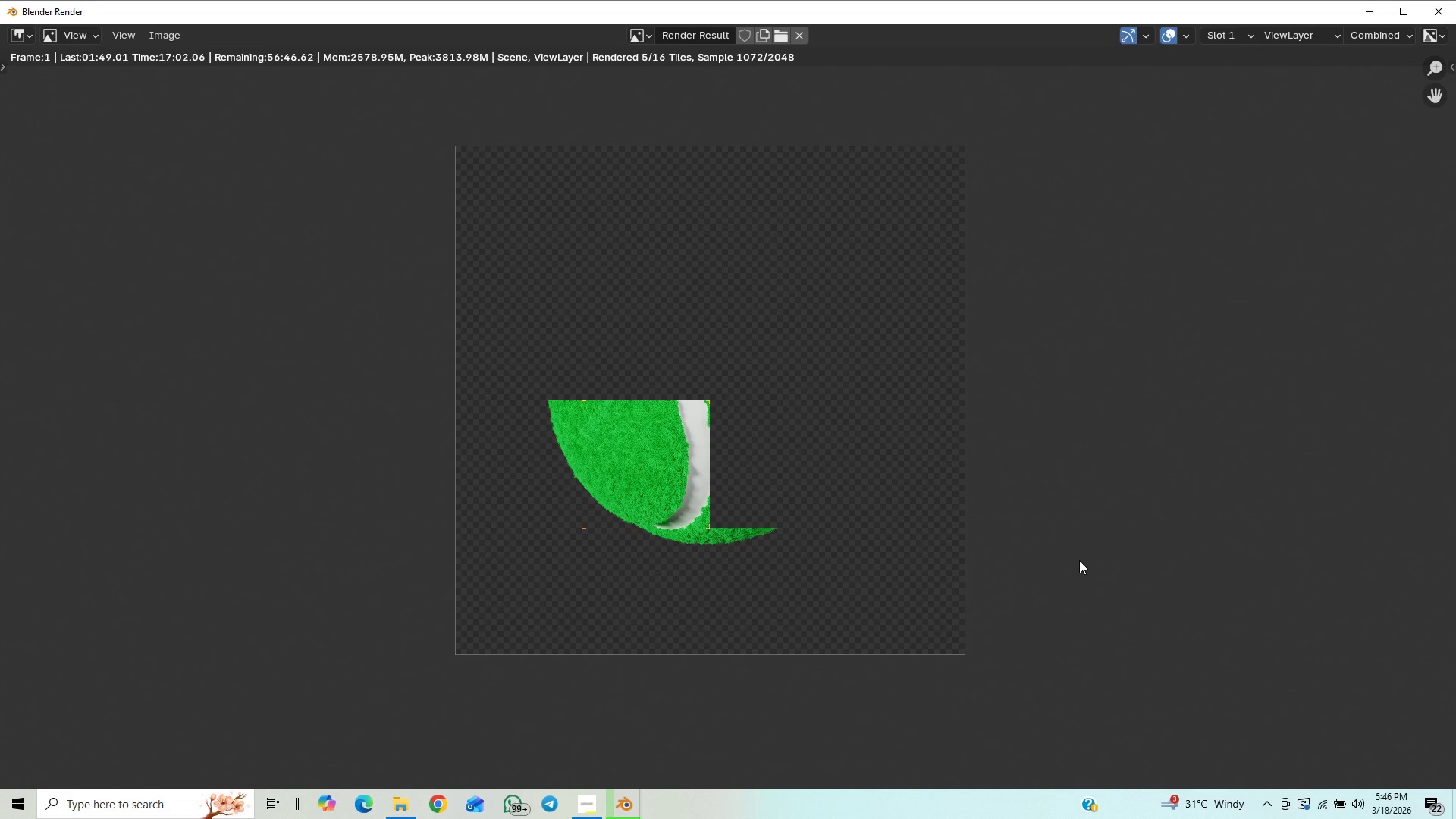 
scroll: coordinate [1084, 565], scroll_direction: none, amount: 0.0
 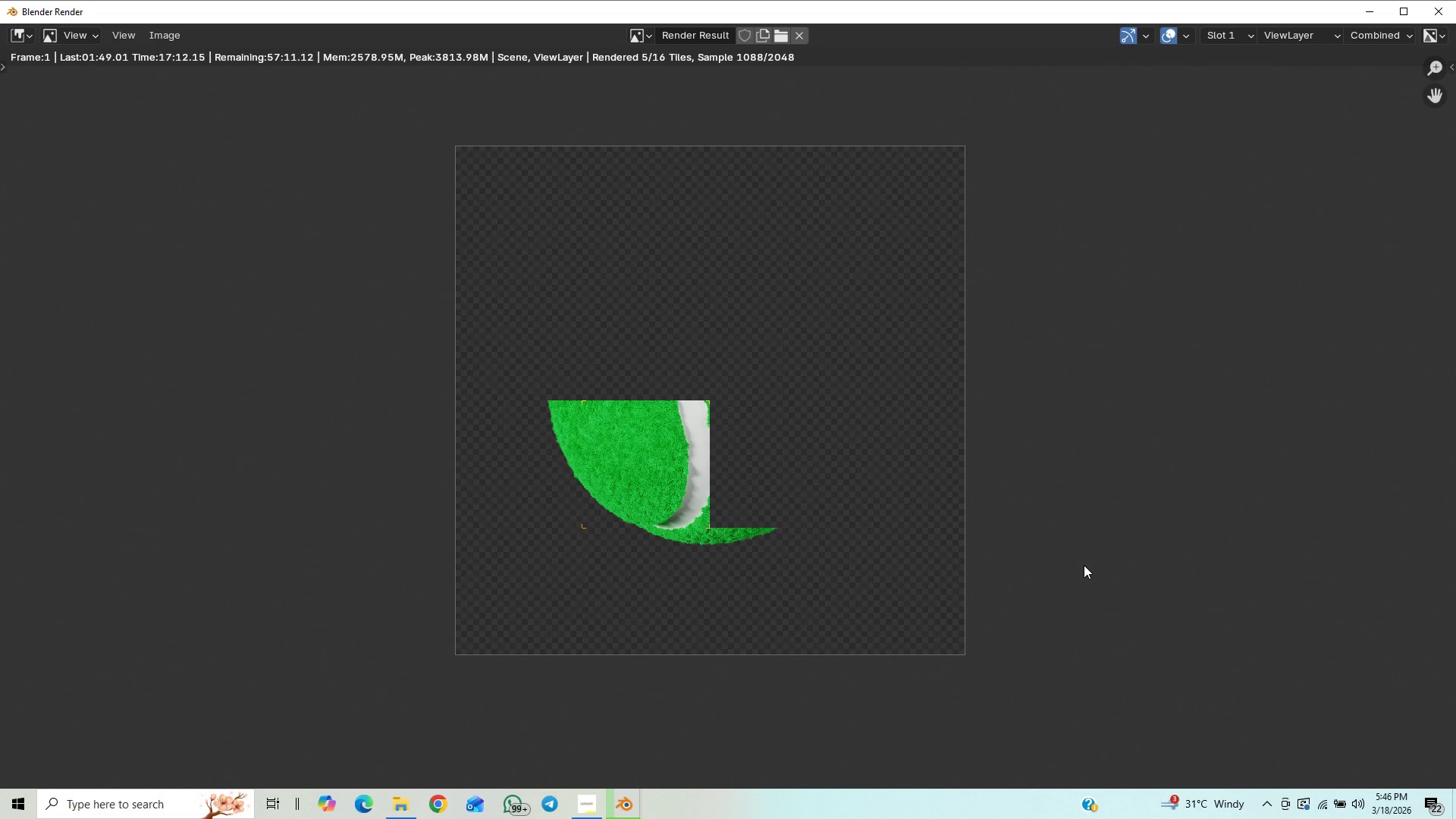 
wait(10.85)
 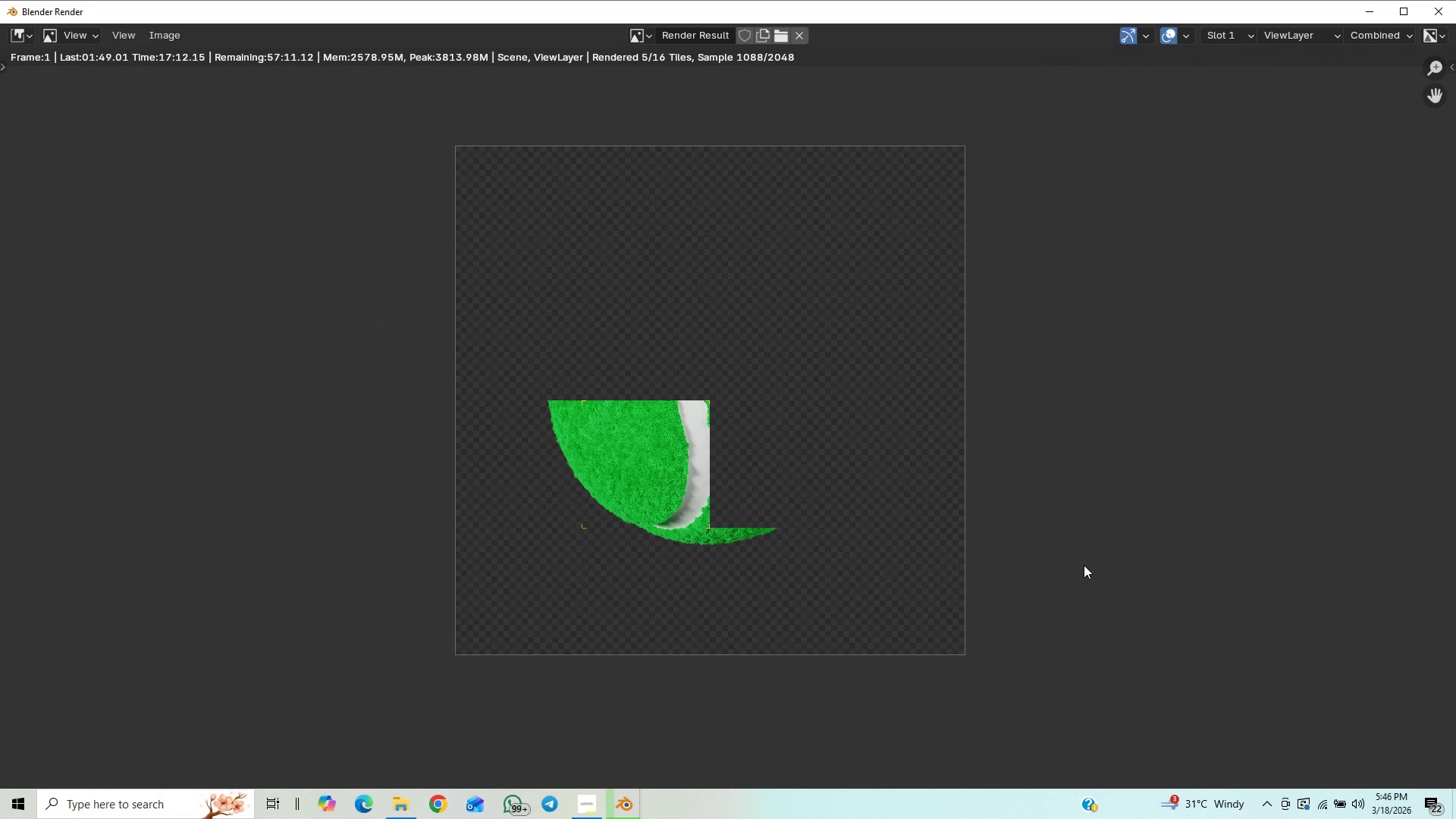 
scroll: coordinate [1181, 624], scroll_direction: none, amount: 0.0
 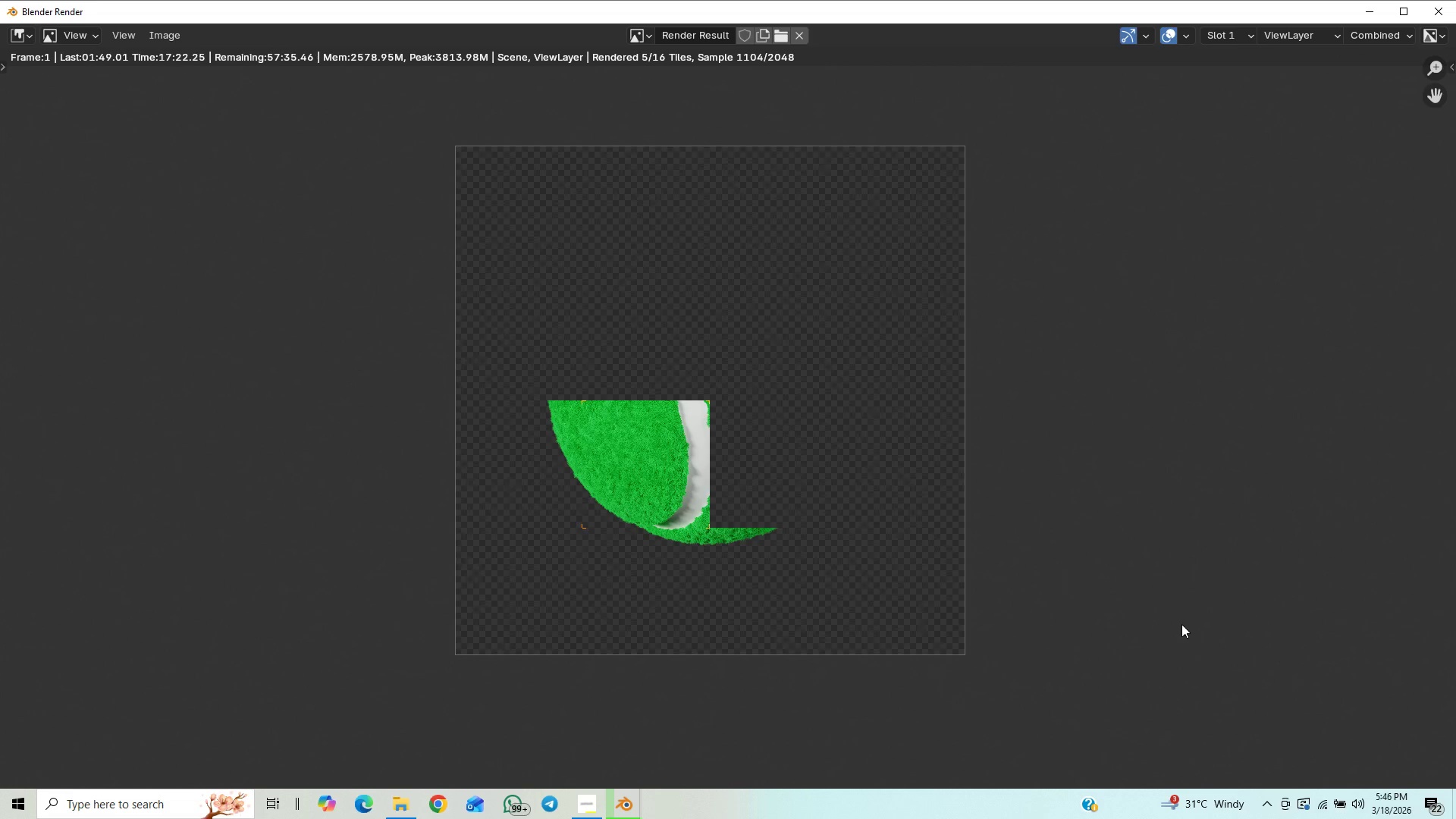 
scroll: coordinate [1181, 624], scroll_direction: up, amount: 1.0
 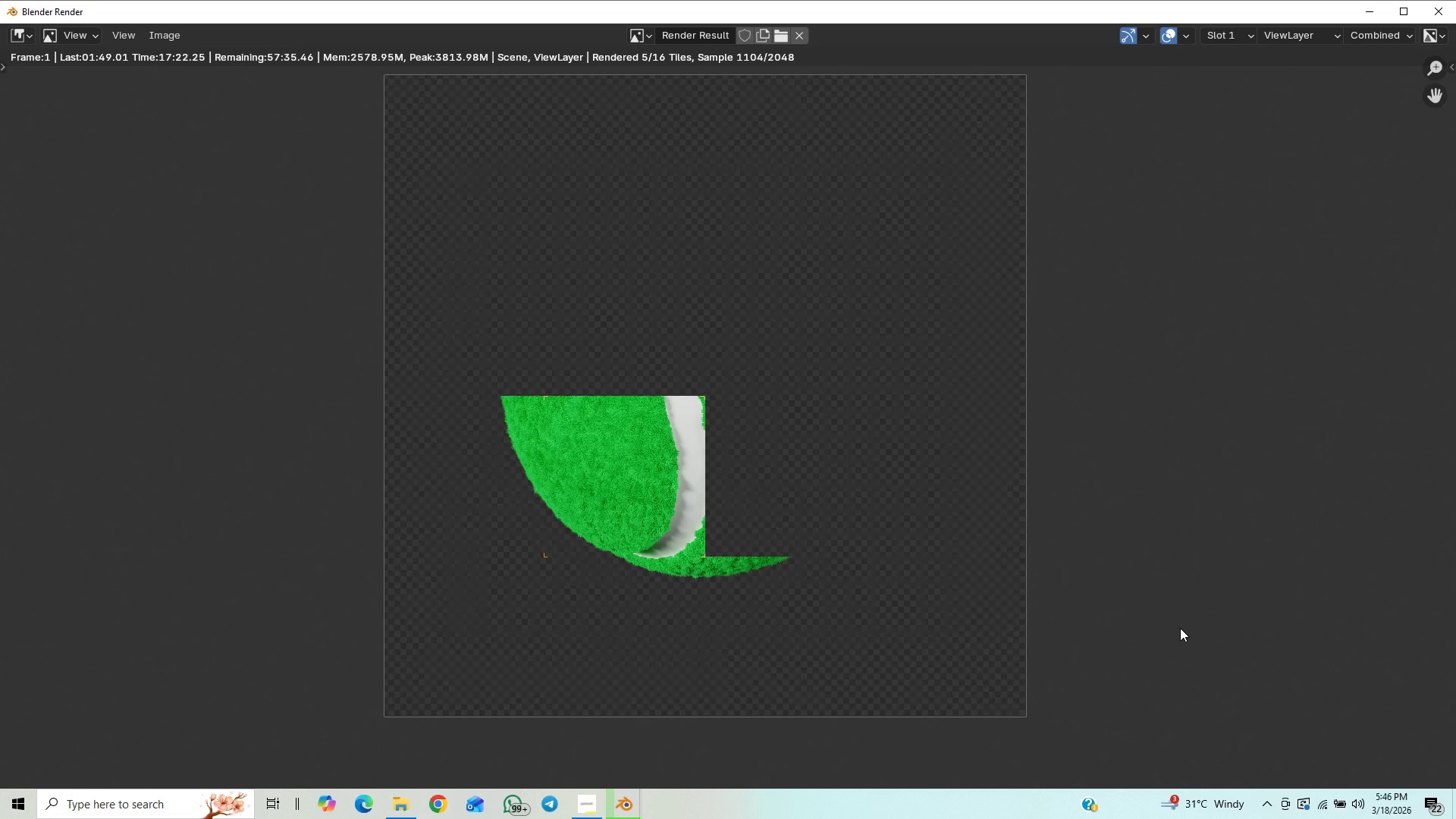 
scroll: coordinate [1180, 629], scroll_direction: down, amount: 1.0
 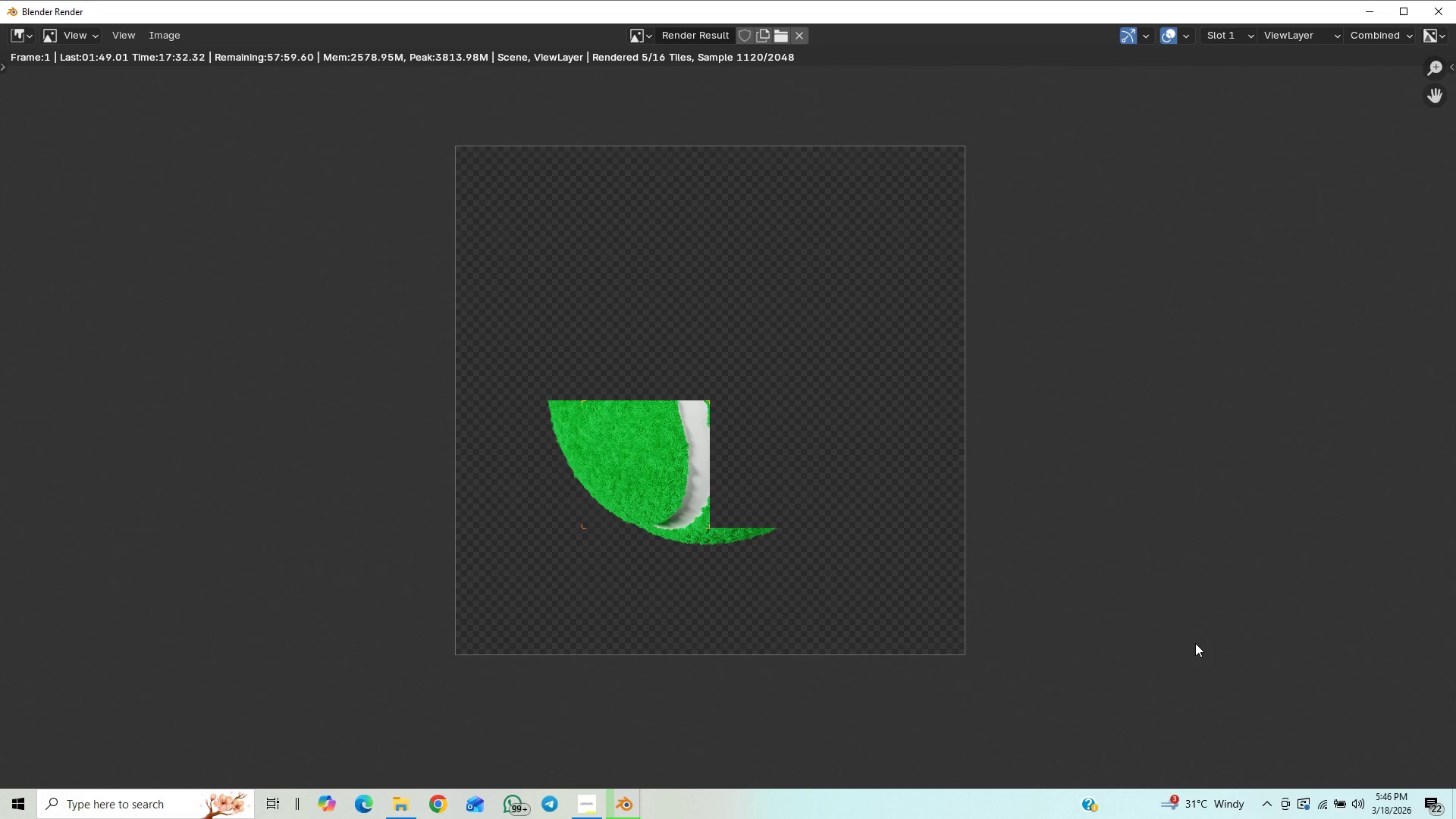 
wait(13.86)
 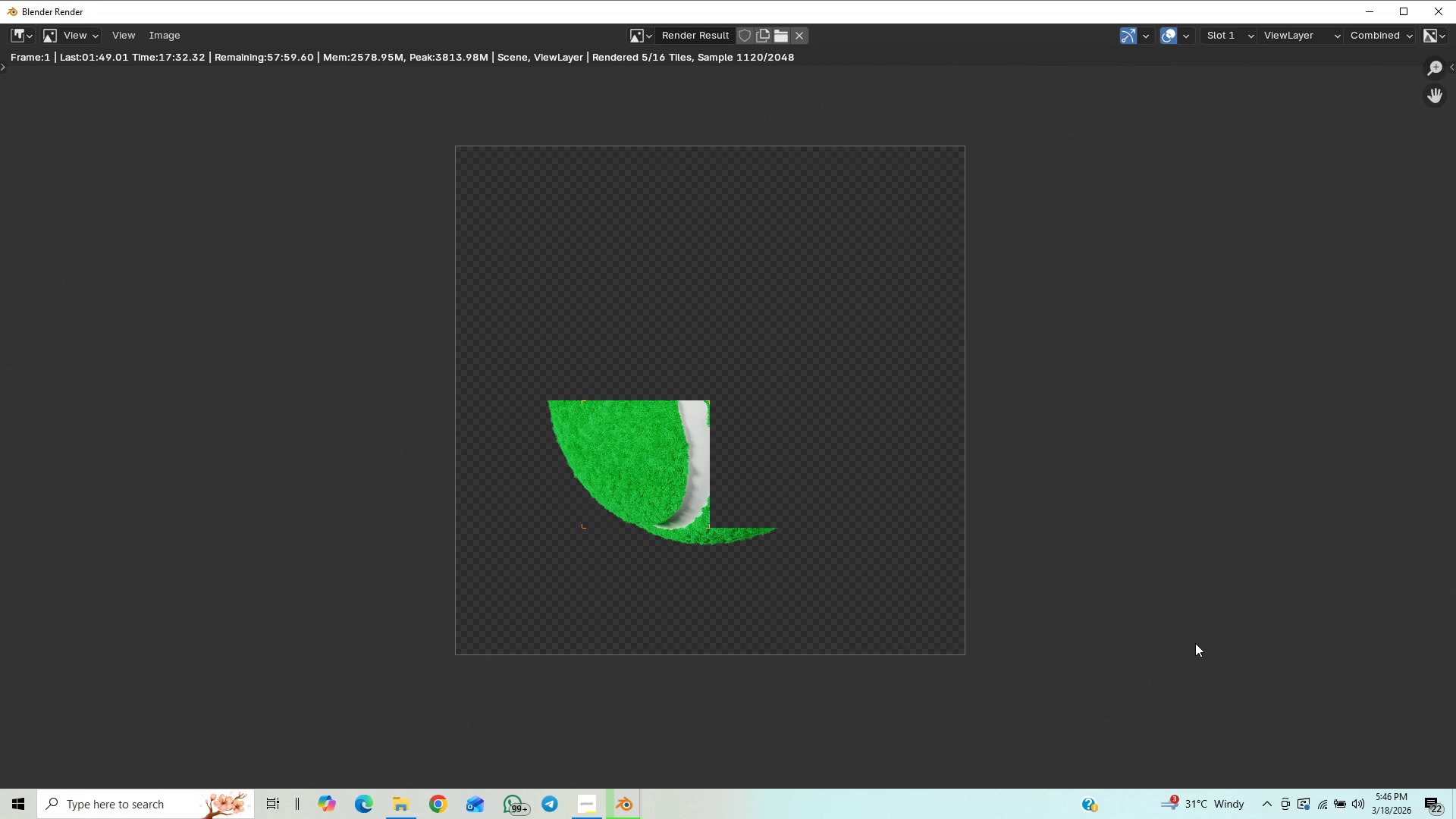 
scroll: coordinate [1191, 621], scroll_direction: up, amount: 1.0
 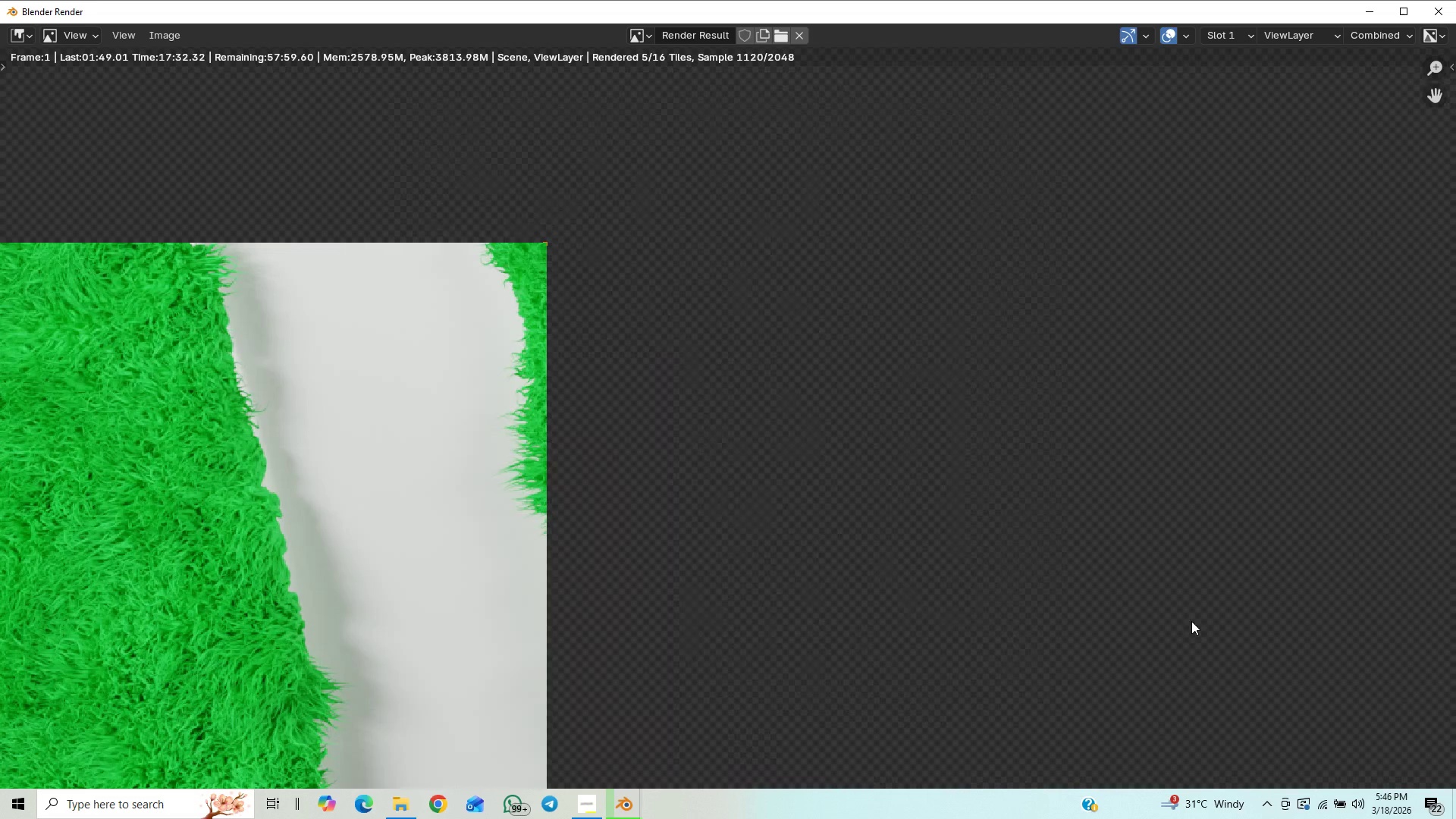 
scroll: coordinate [1191, 621], scroll_direction: down, amount: 1.0
 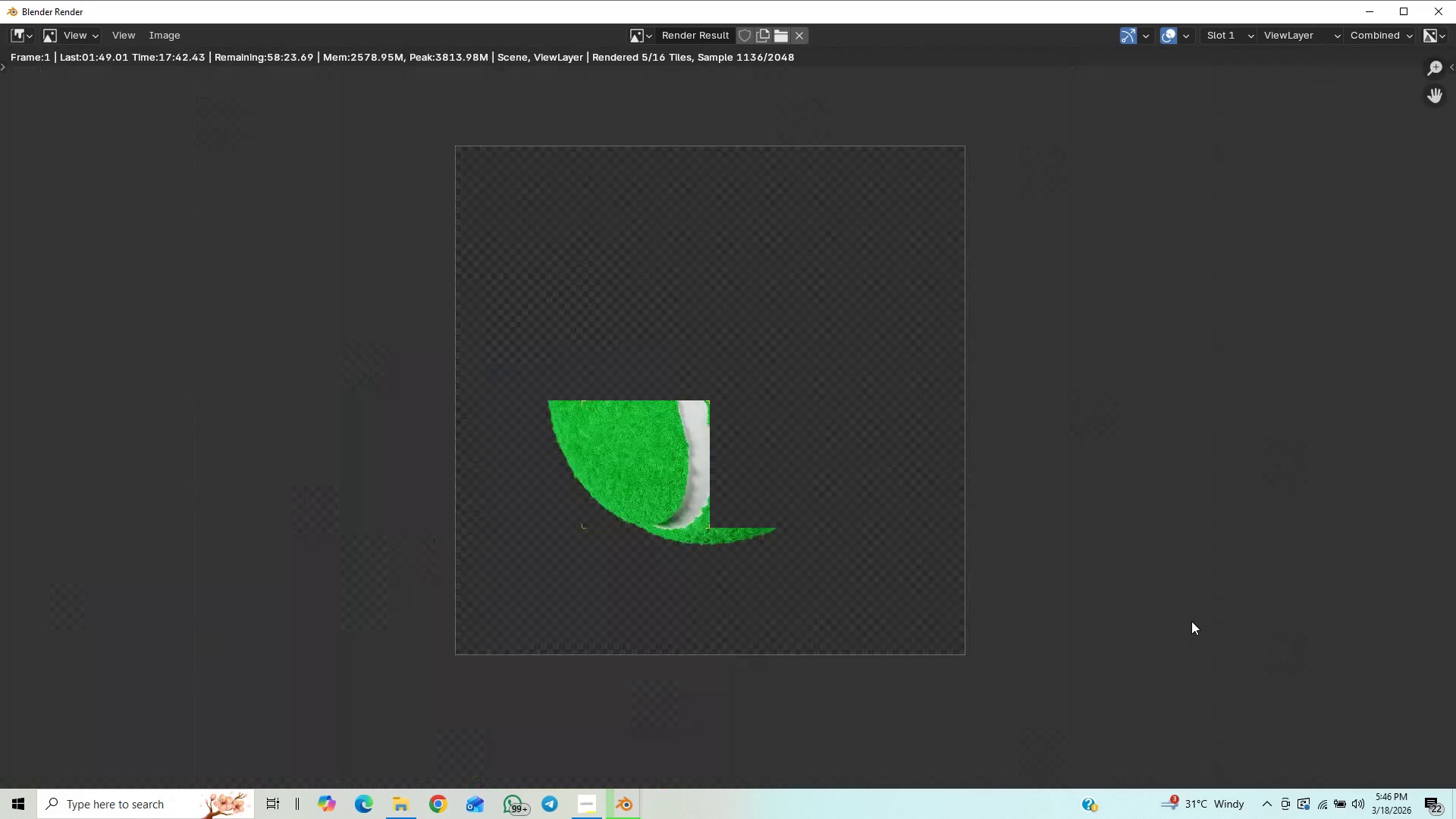 
scroll: coordinate [1191, 621], scroll_direction: up, amount: 1.0
 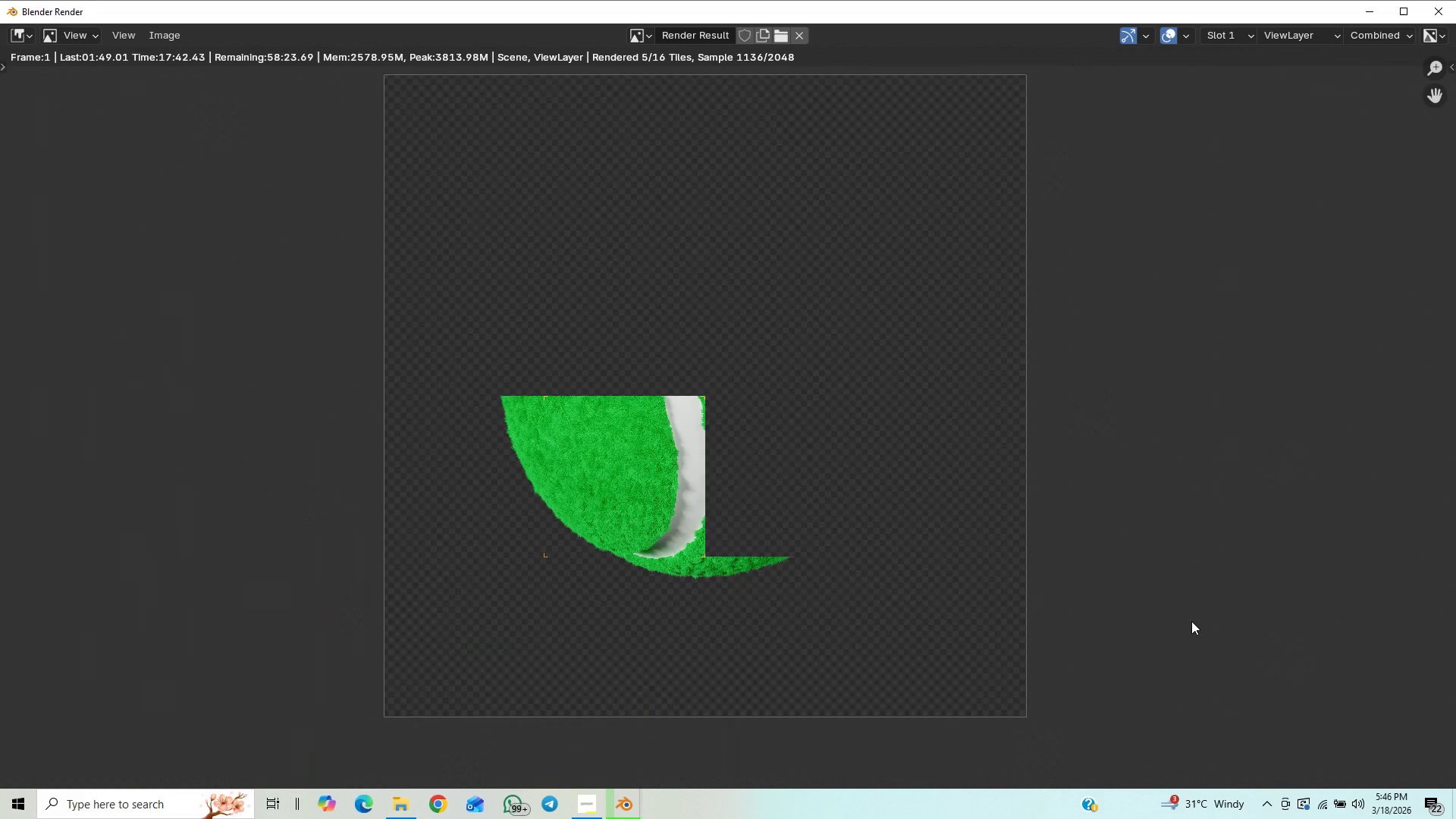 
scroll: coordinate [1191, 621], scroll_direction: down, amount: 1.0
 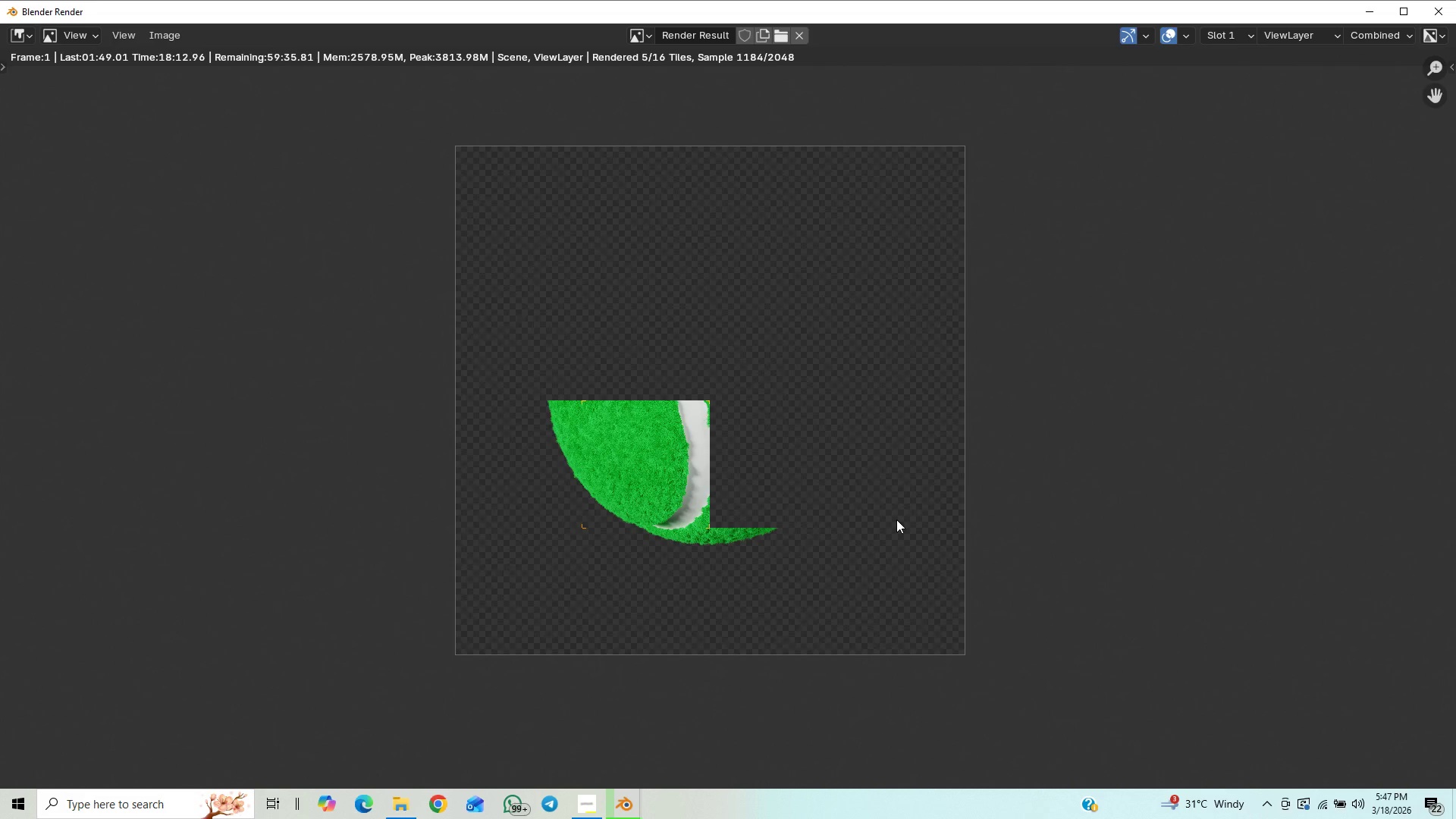 
wait(38.78)
 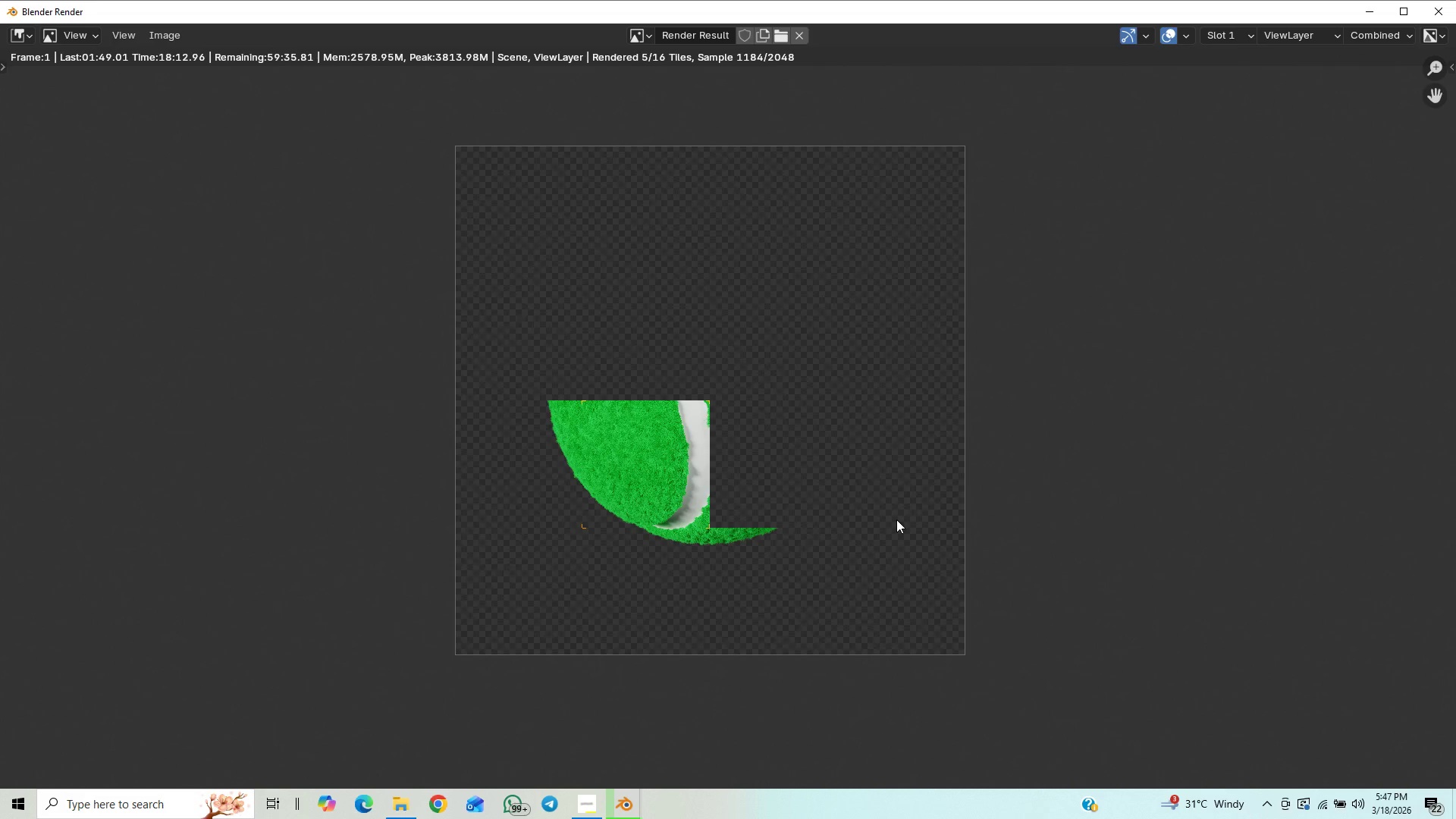 
scroll: coordinate [1068, 535], scroll_direction: up, amount: 1.0
 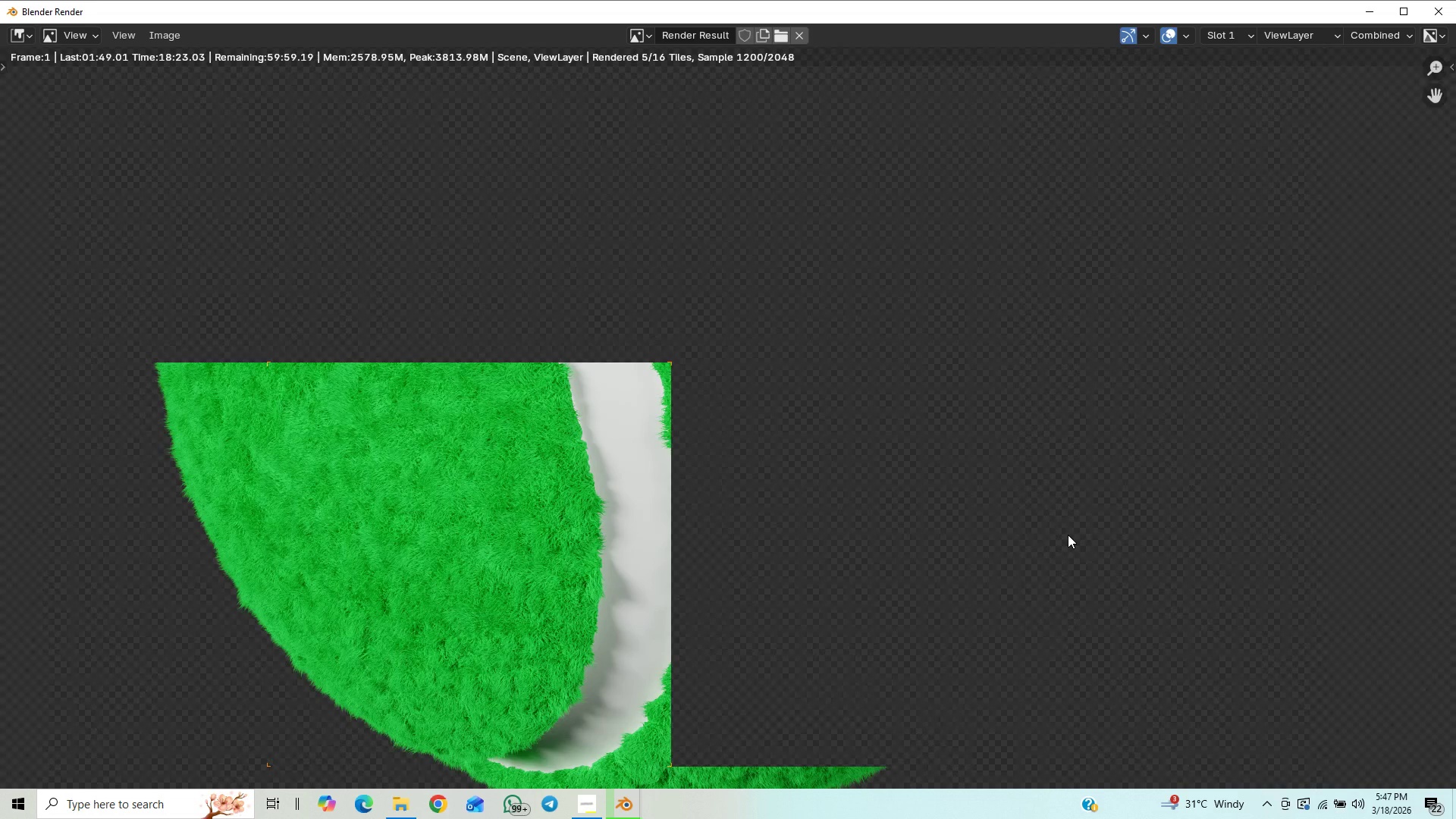 
scroll: coordinate [1068, 535], scroll_direction: down, amount: 2.0
 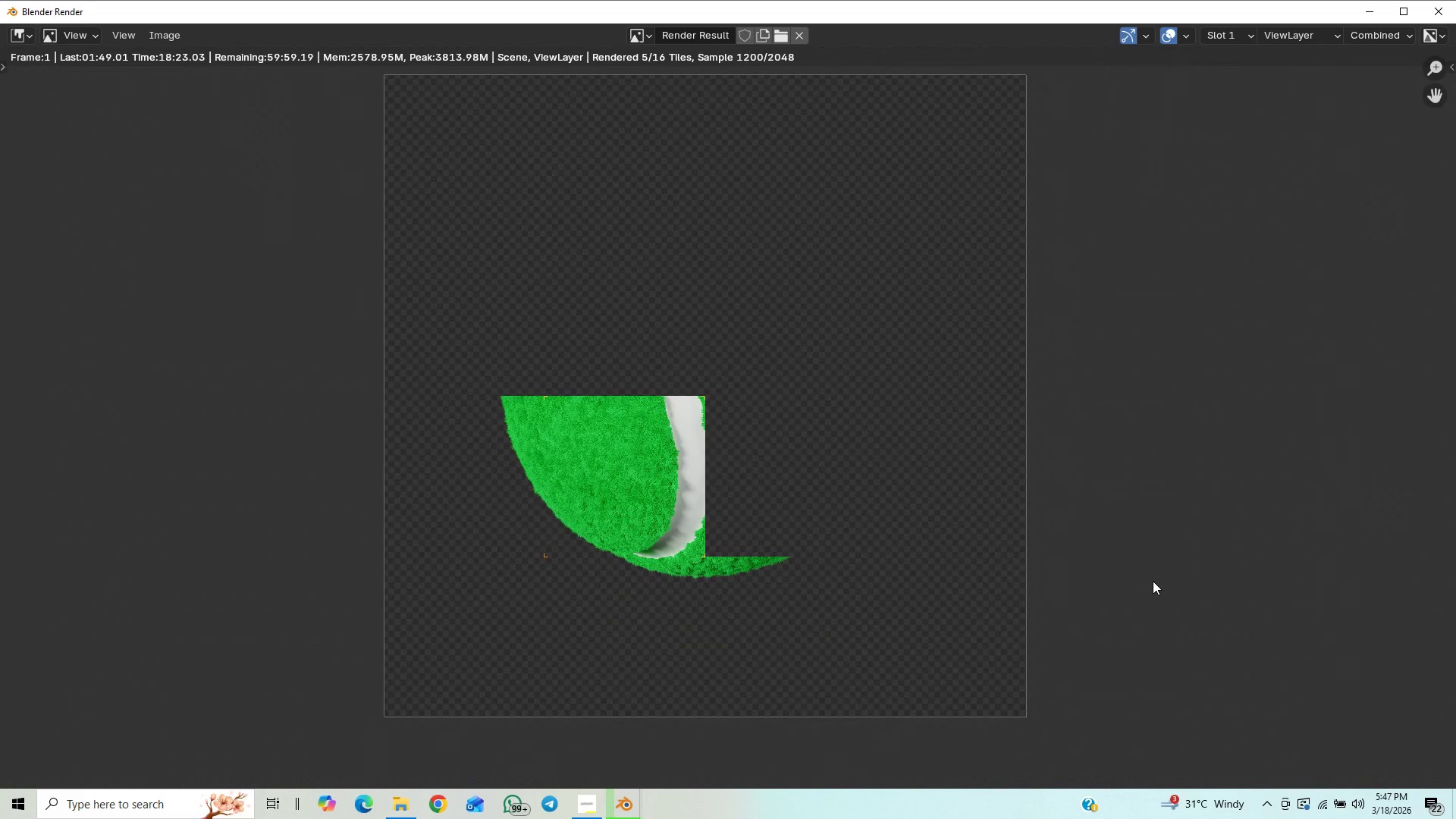 
wait(7.59)
 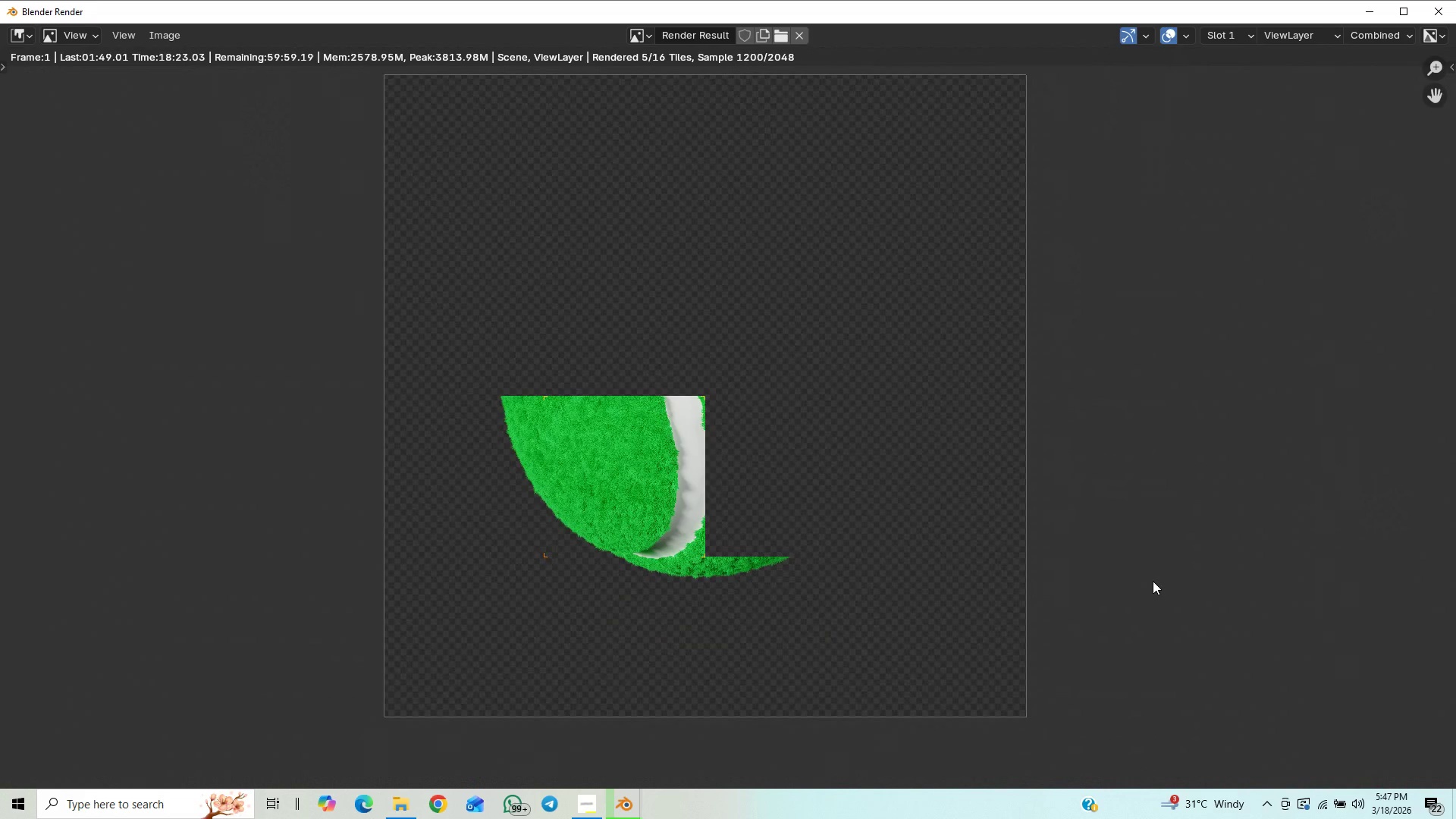 
scroll: coordinate [1153, 581], scroll_direction: up, amount: 6.0
 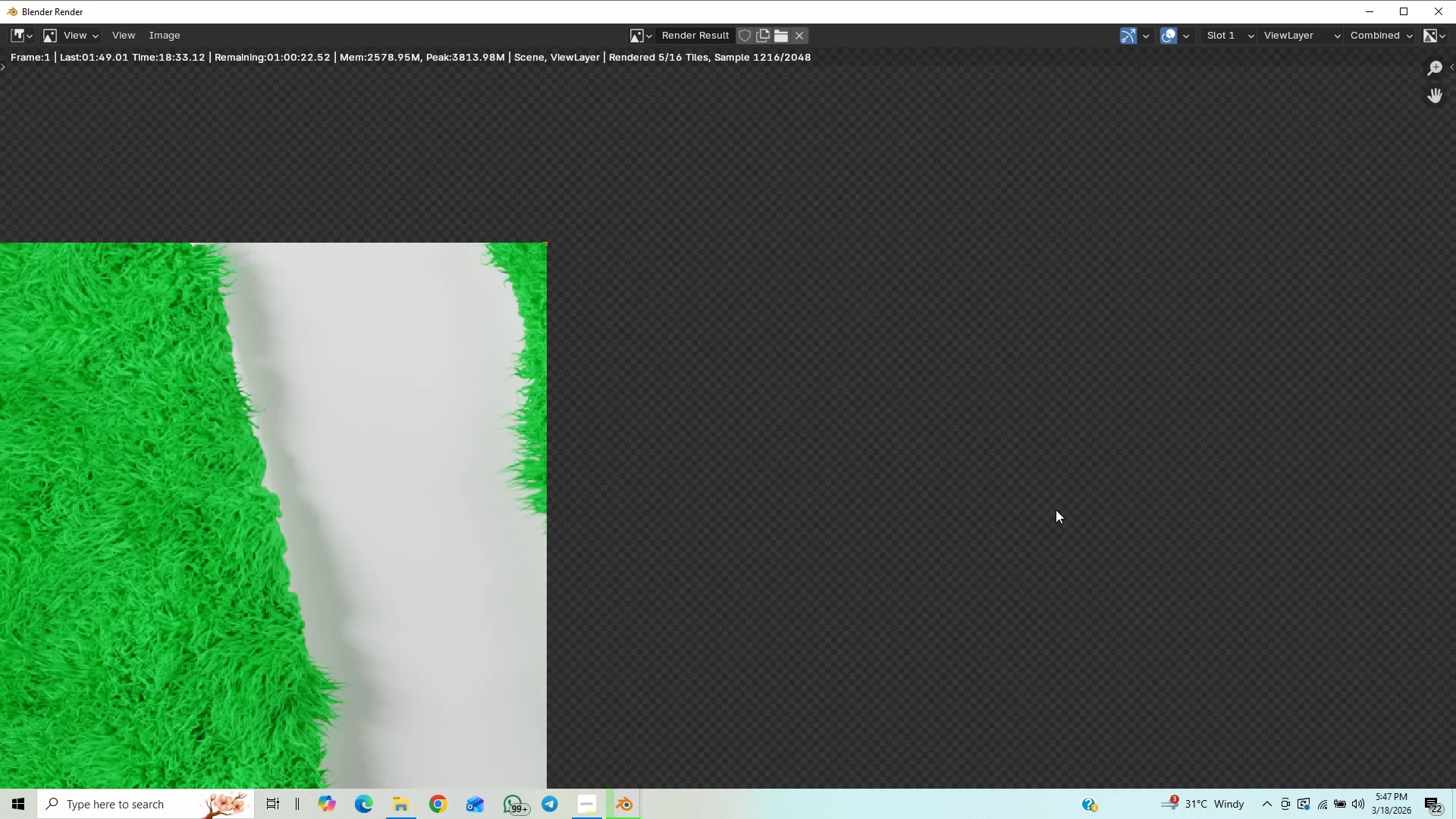 
scroll: coordinate [1053, 507], scroll_direction: down, amount: 6.0
 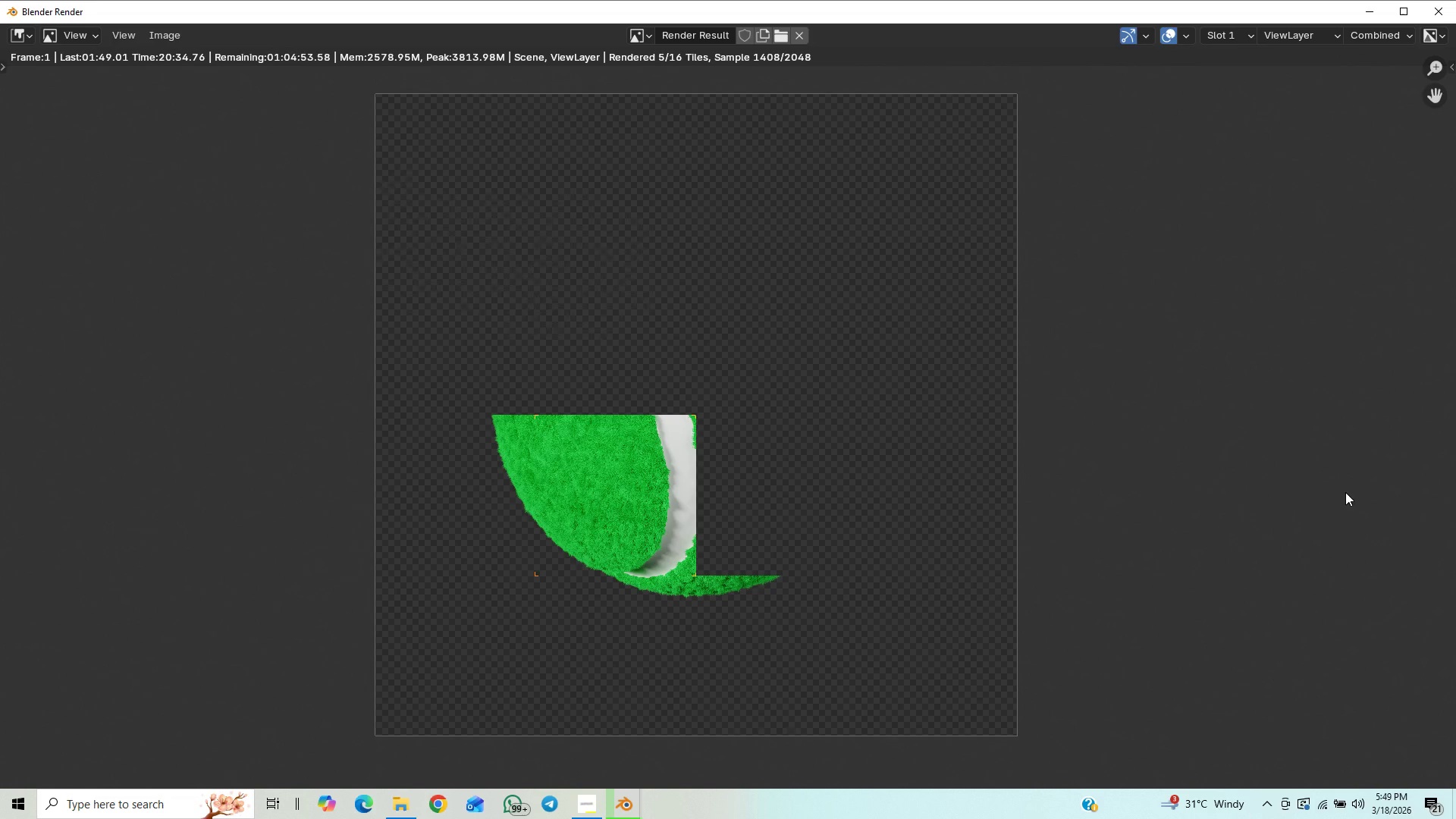 
wait(117.93)
 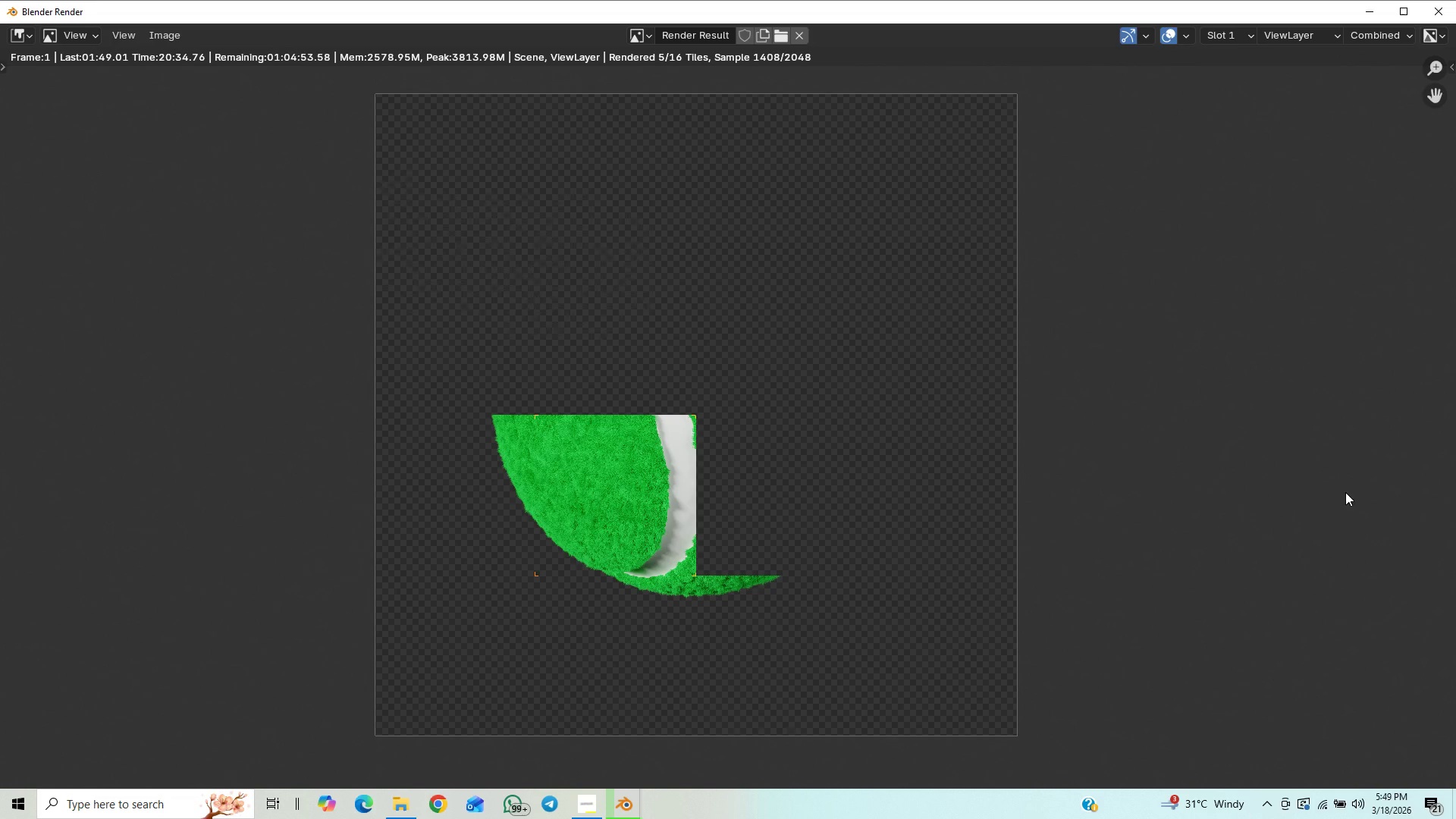 
mouse_move([592, 786])
 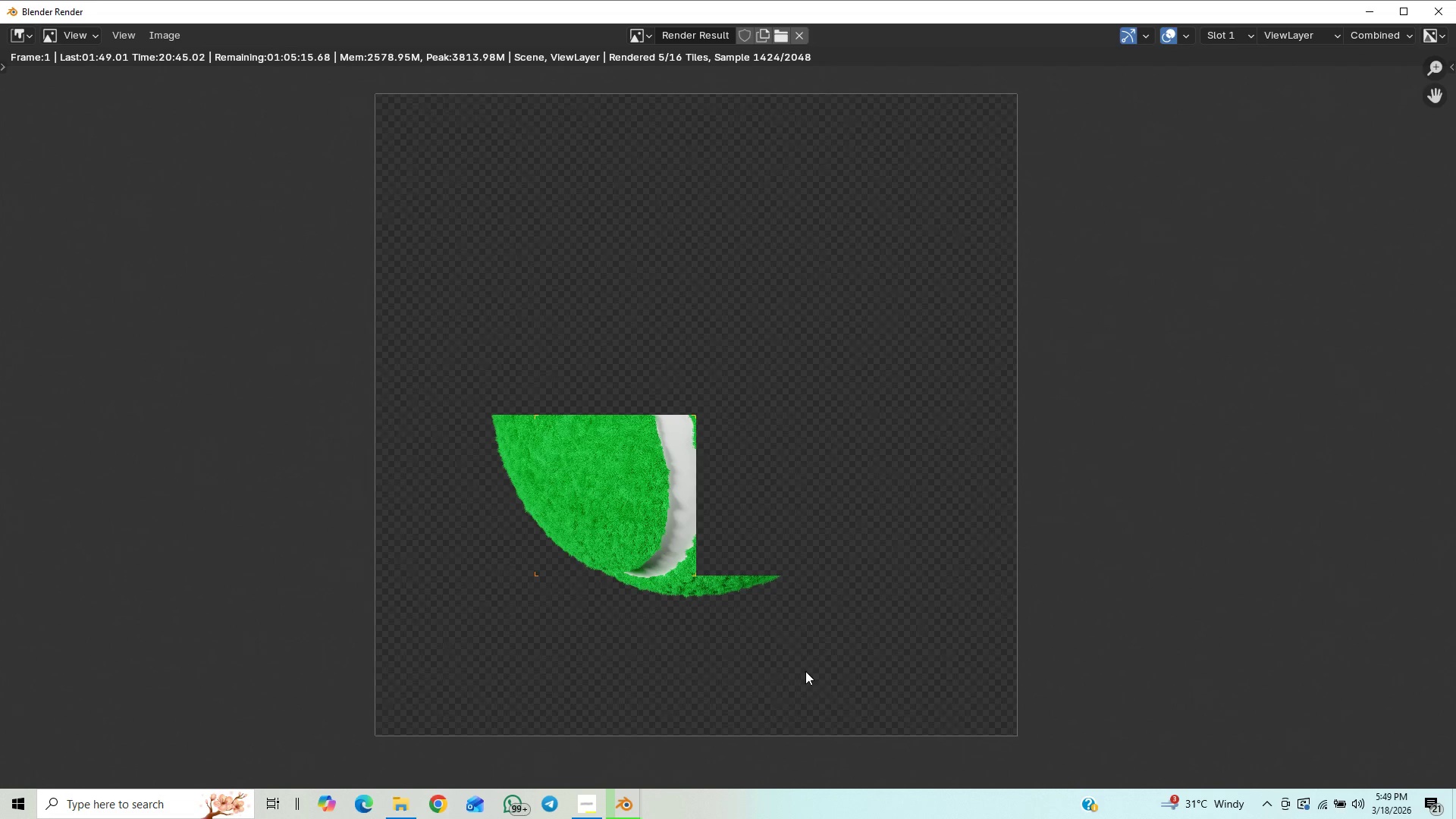 
mouse_move([603, 787])
 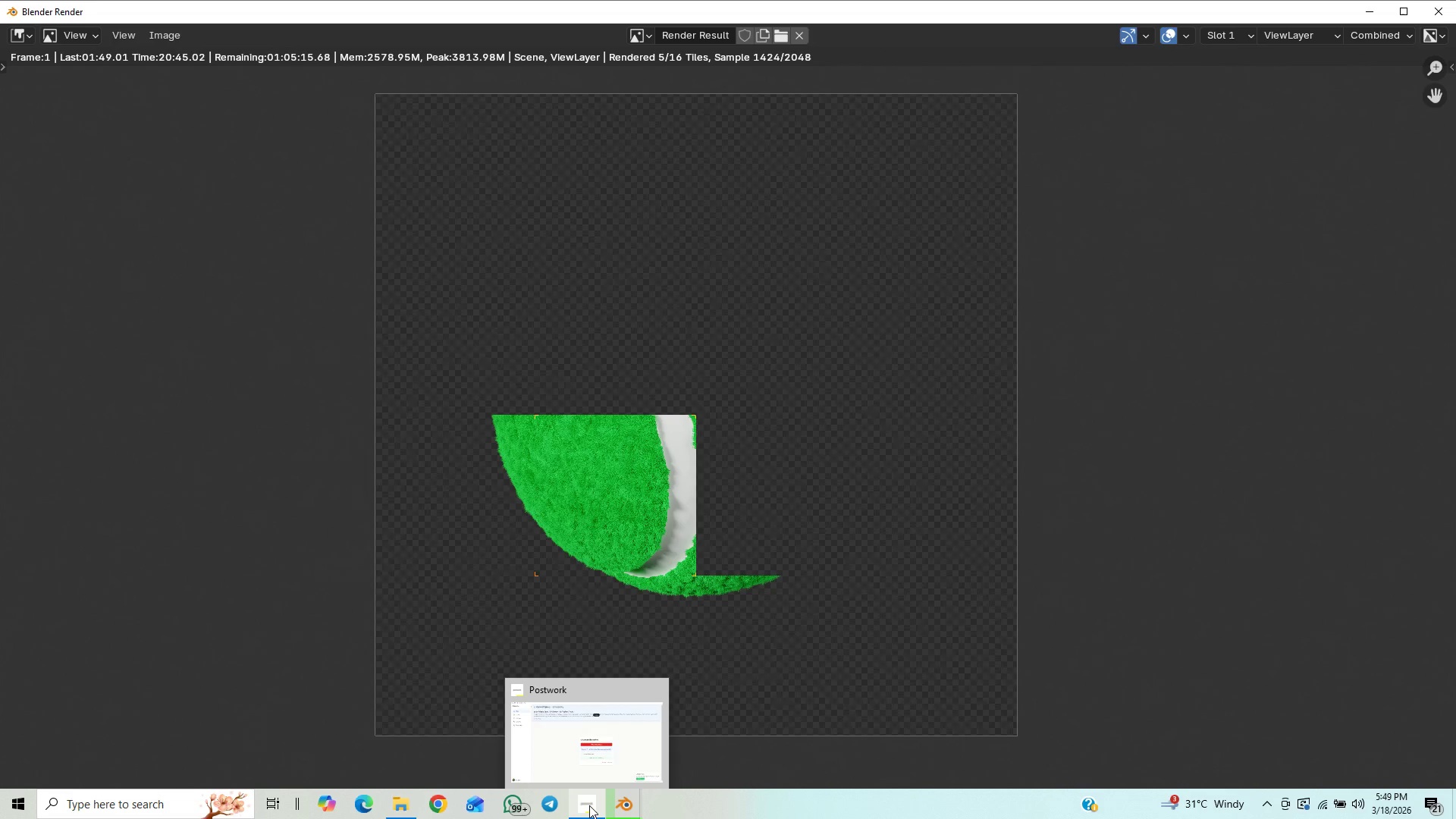 
left_click([589, 805])